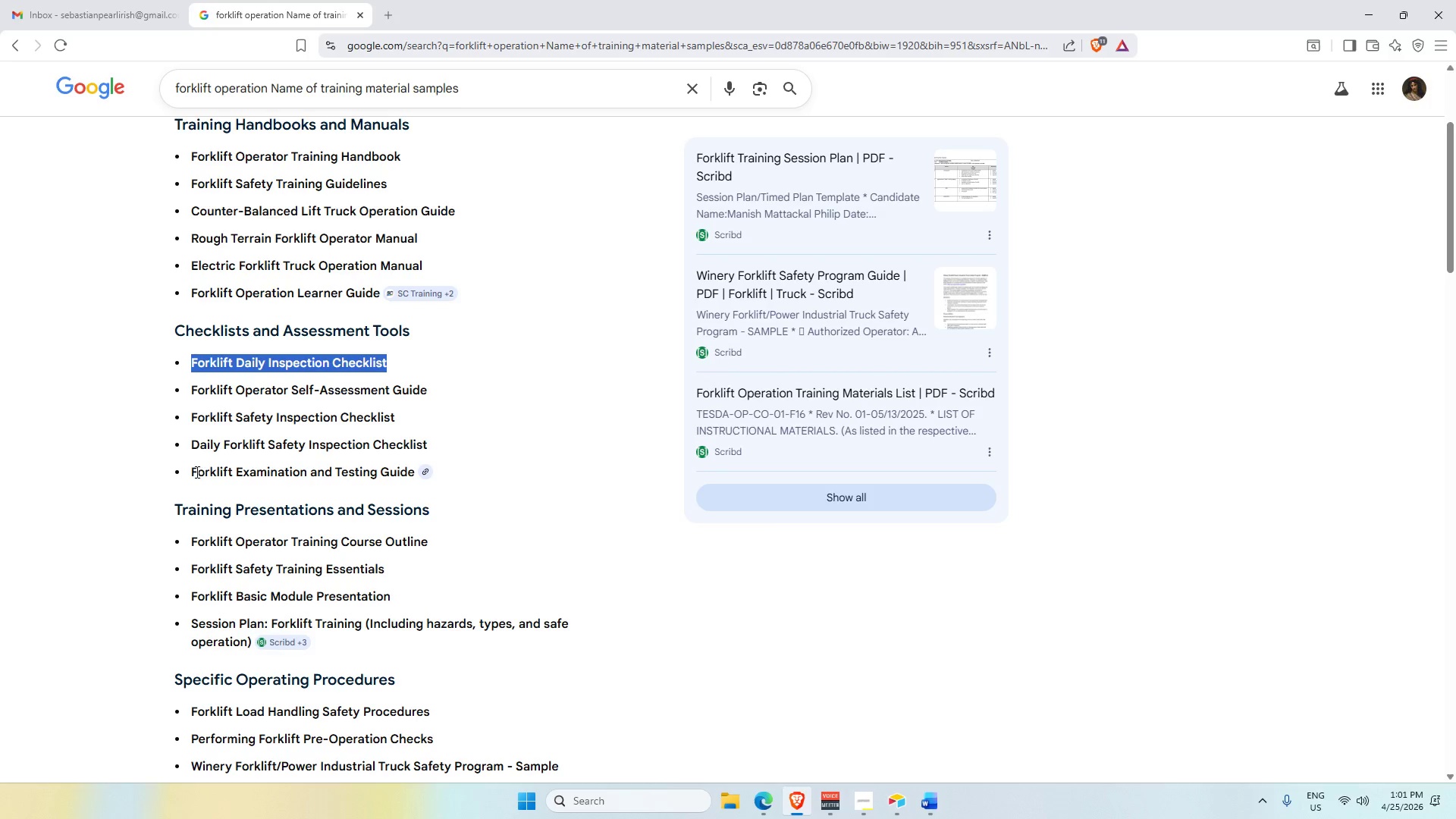 
left_click_drag(start_coordinate=[192, 469], to_coordinate=[410, 476])
 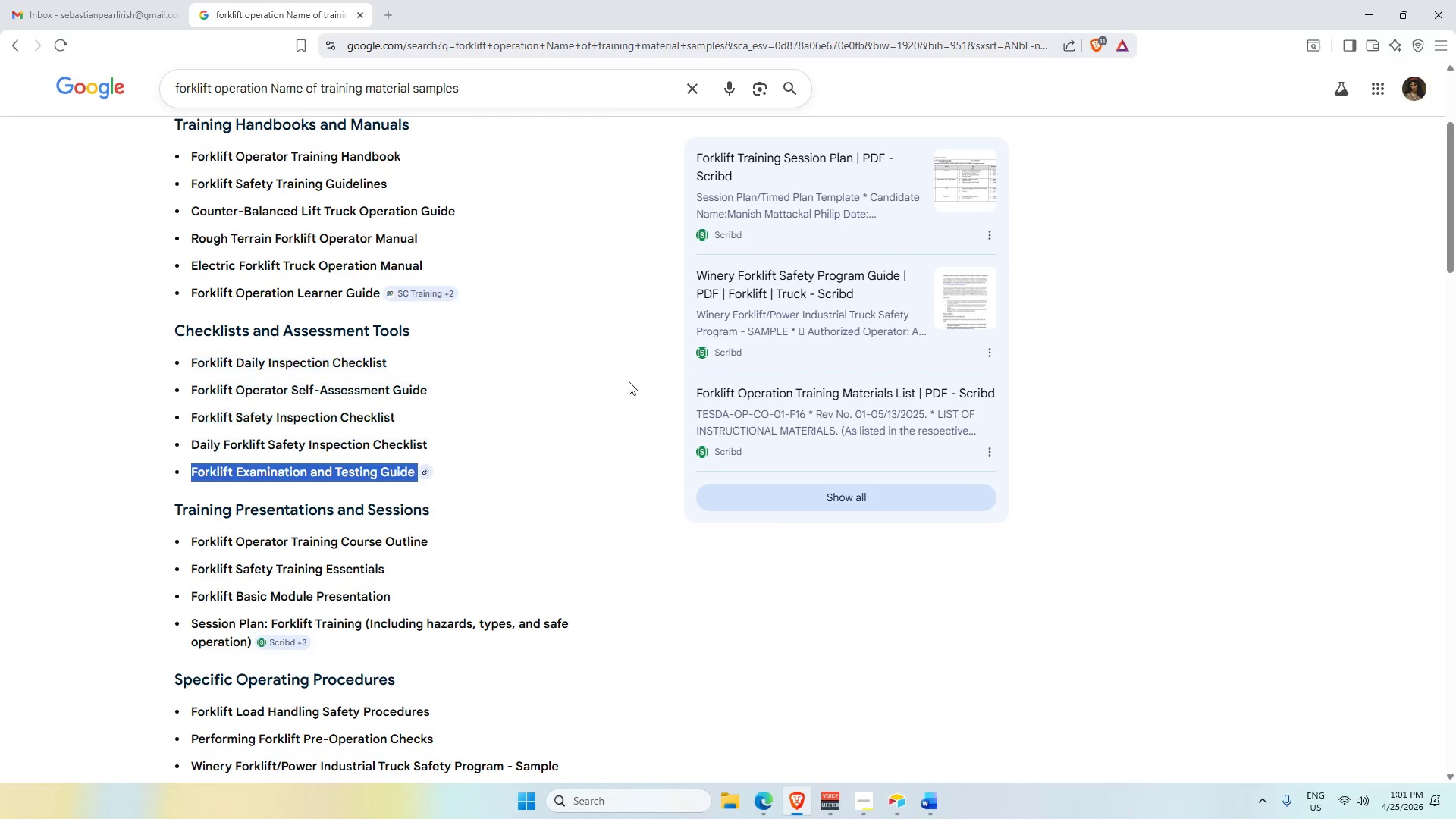 
left_click([629, 381])
 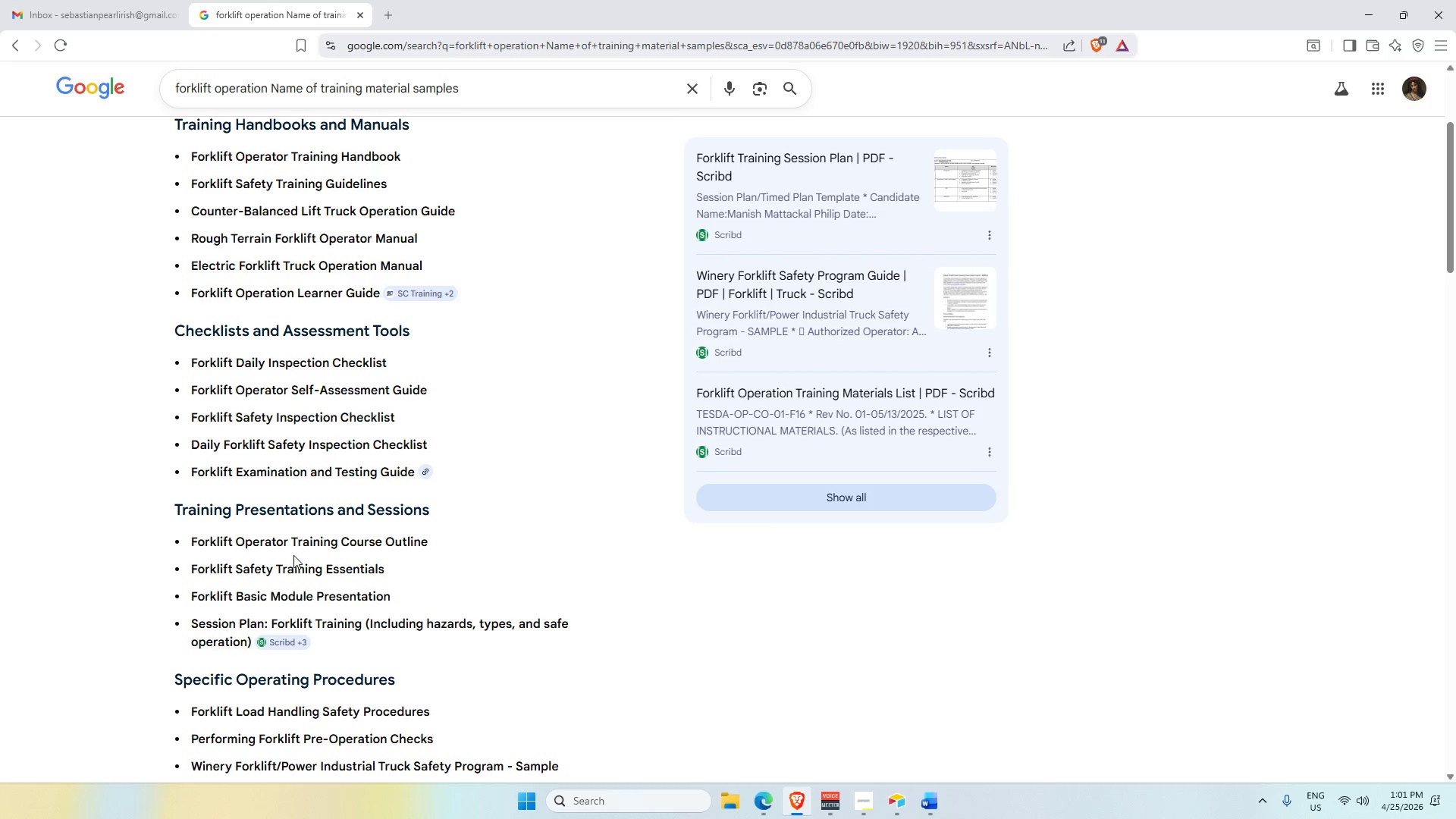 
scroll: coordinate [293, 554], scroll_direction: down, amount: 2.0
 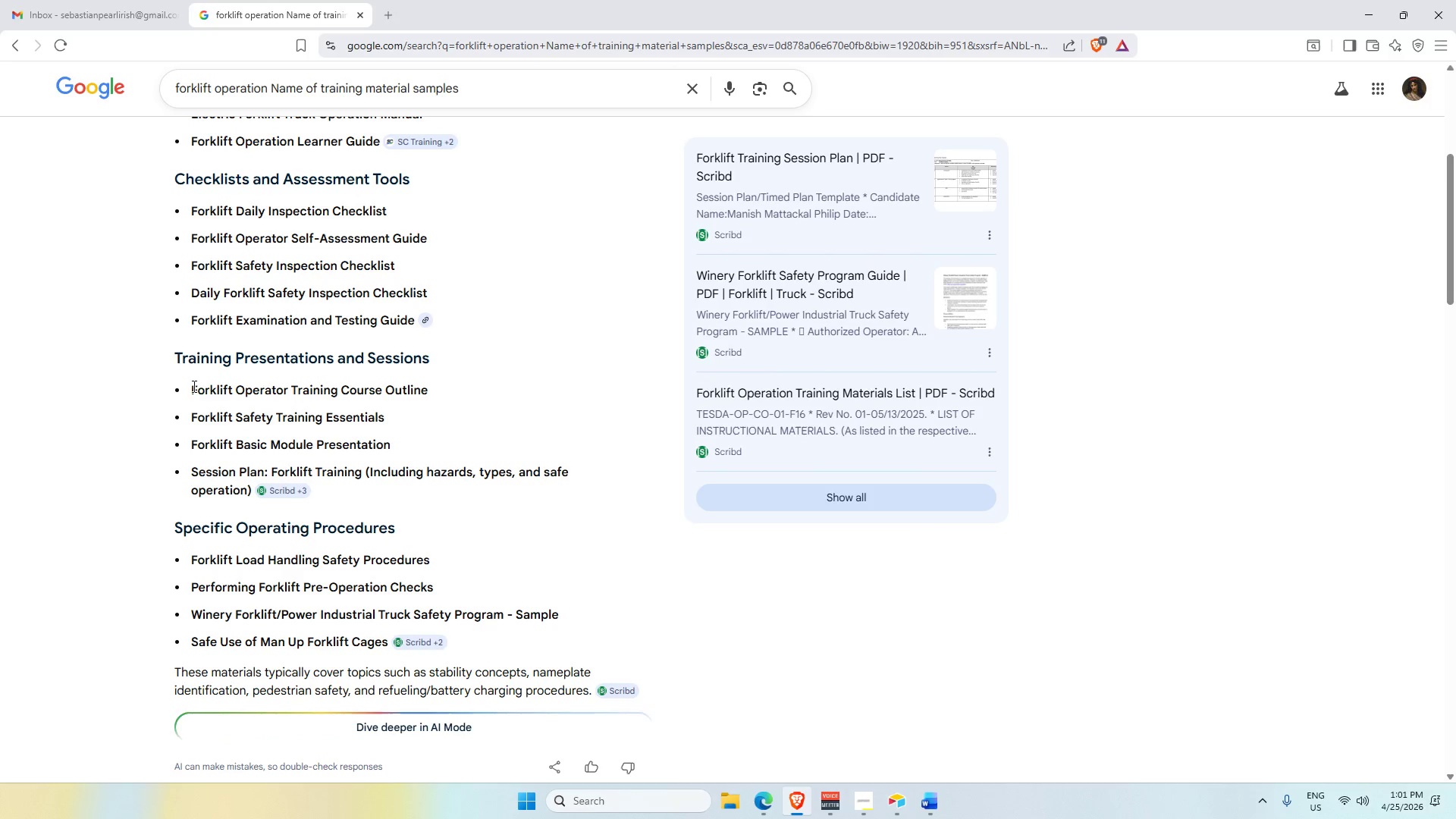 
left_click_drag(start_coordinate=[193, 387], to_coordinate=[426, 381])
 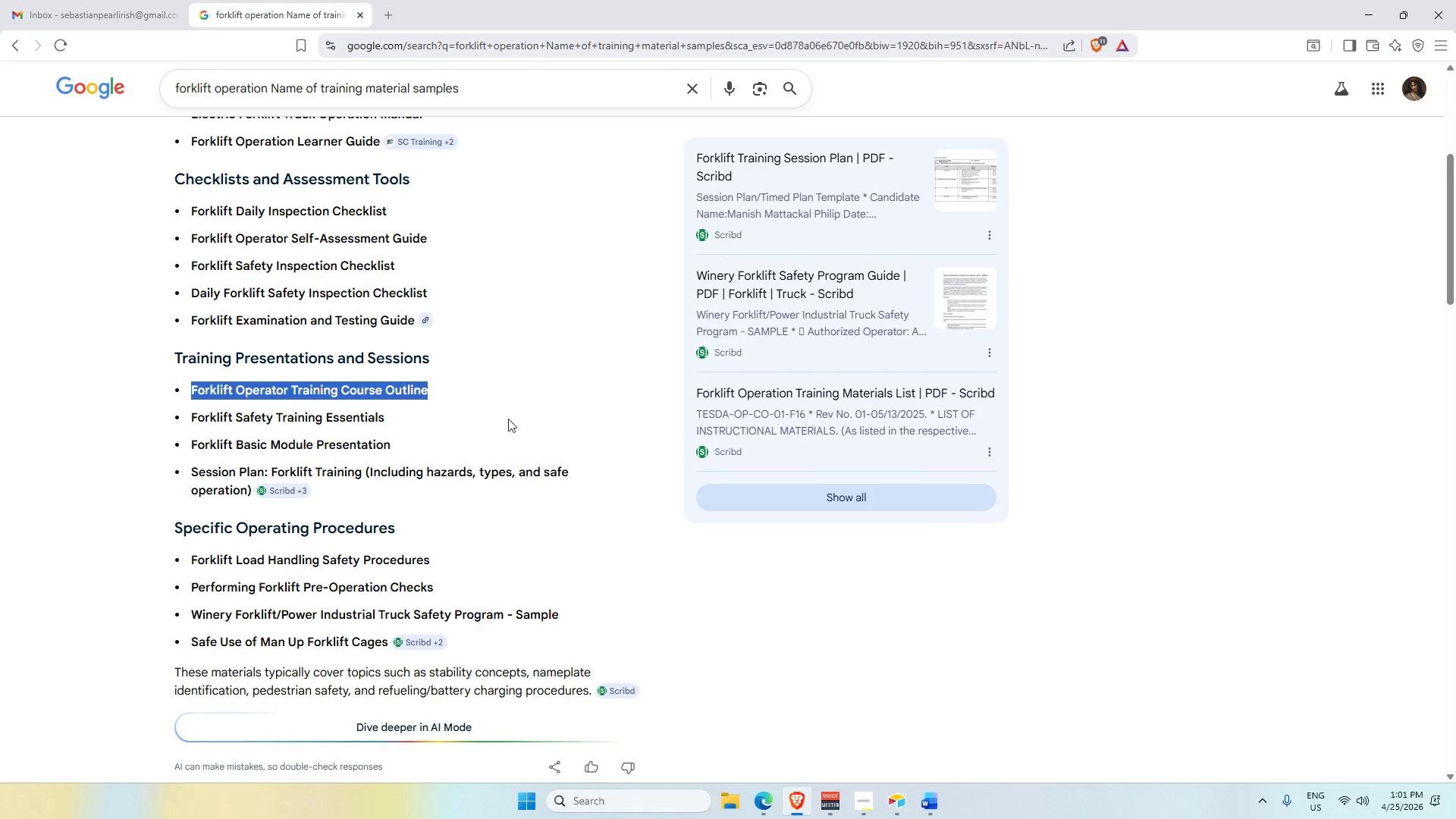 
left_click([510, 418])
 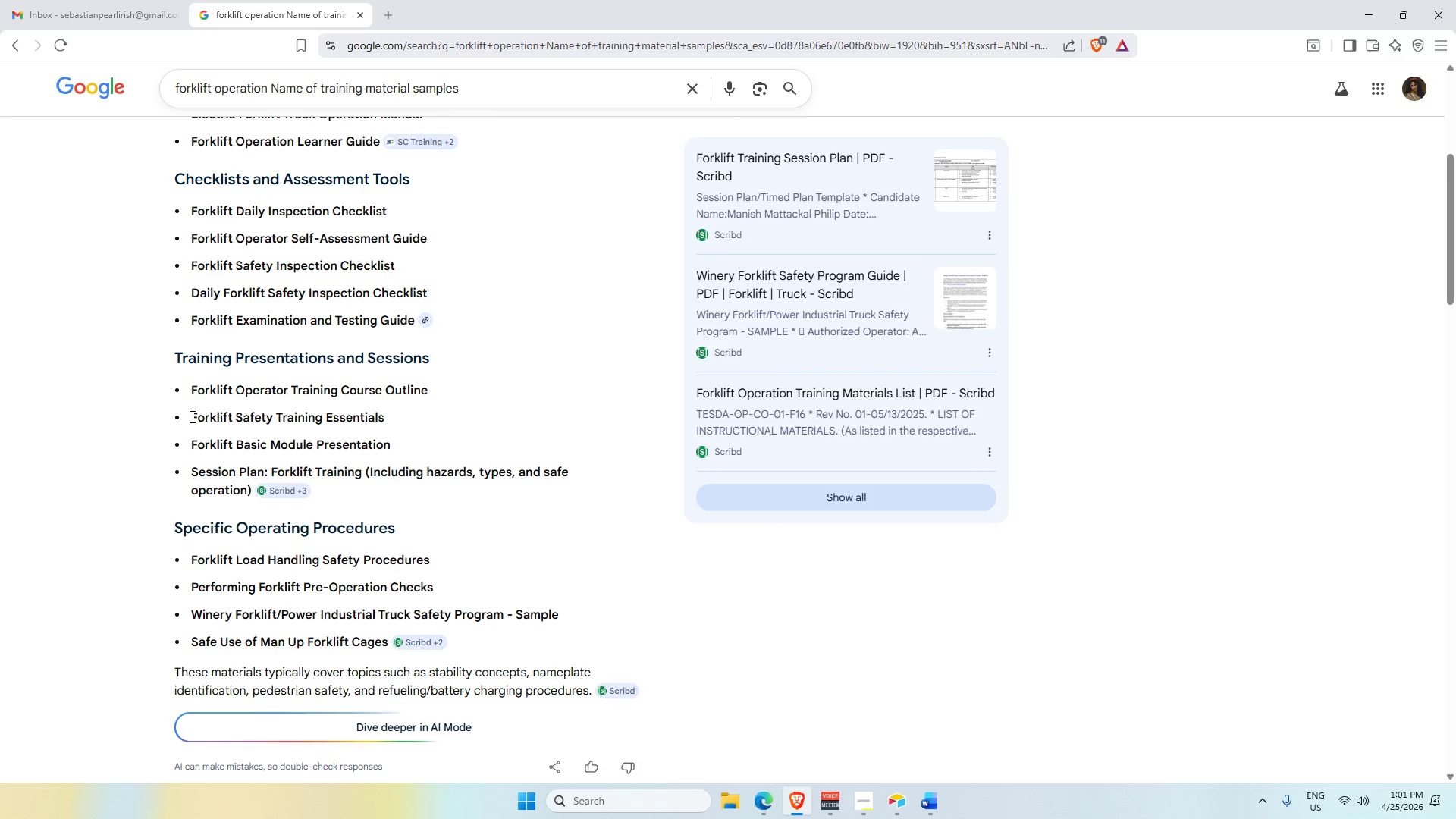 
left_click_drag(start_coordinate=[190, 416], to_coordinate=[400, 425])
 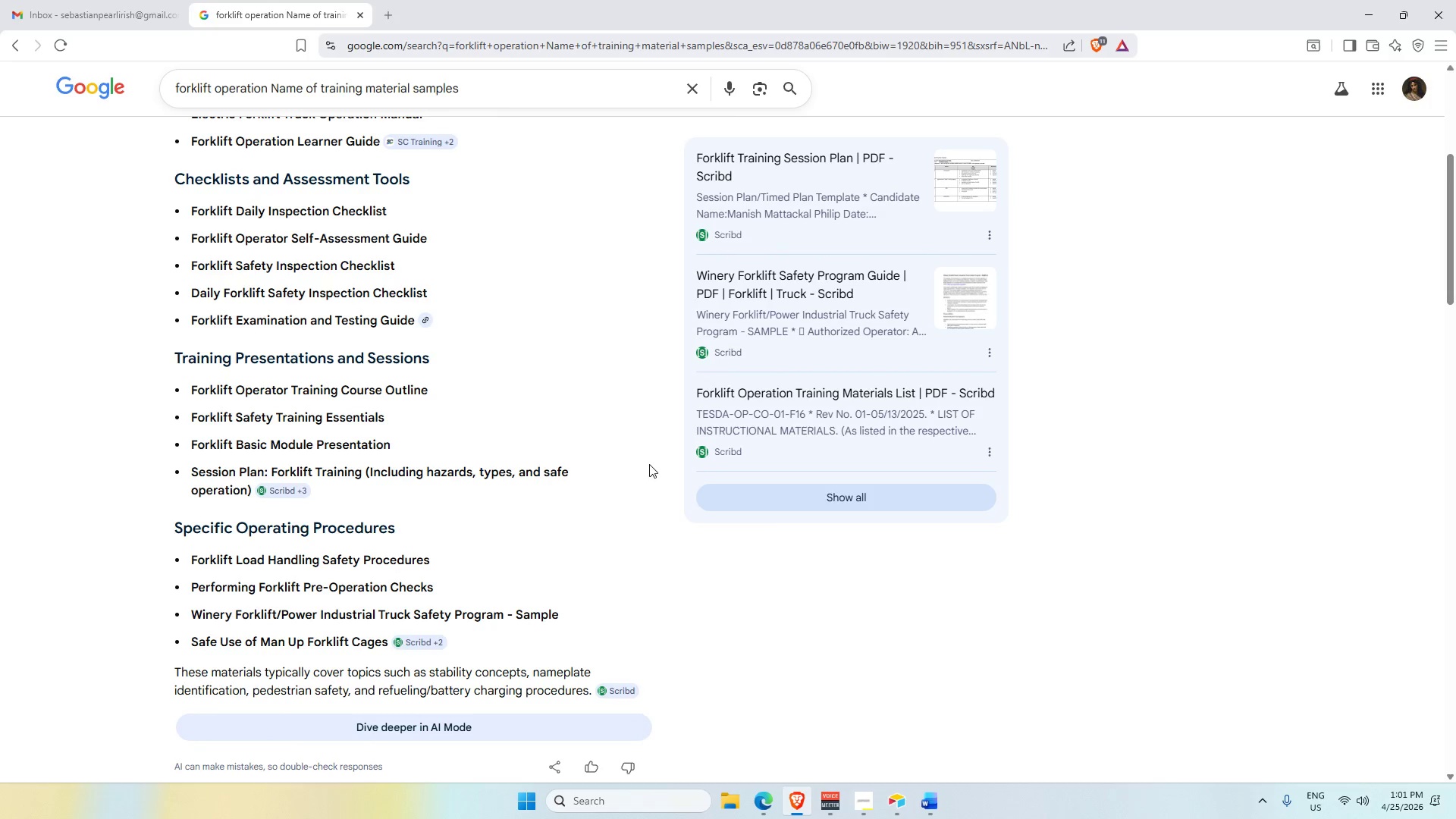 
key(Space)
 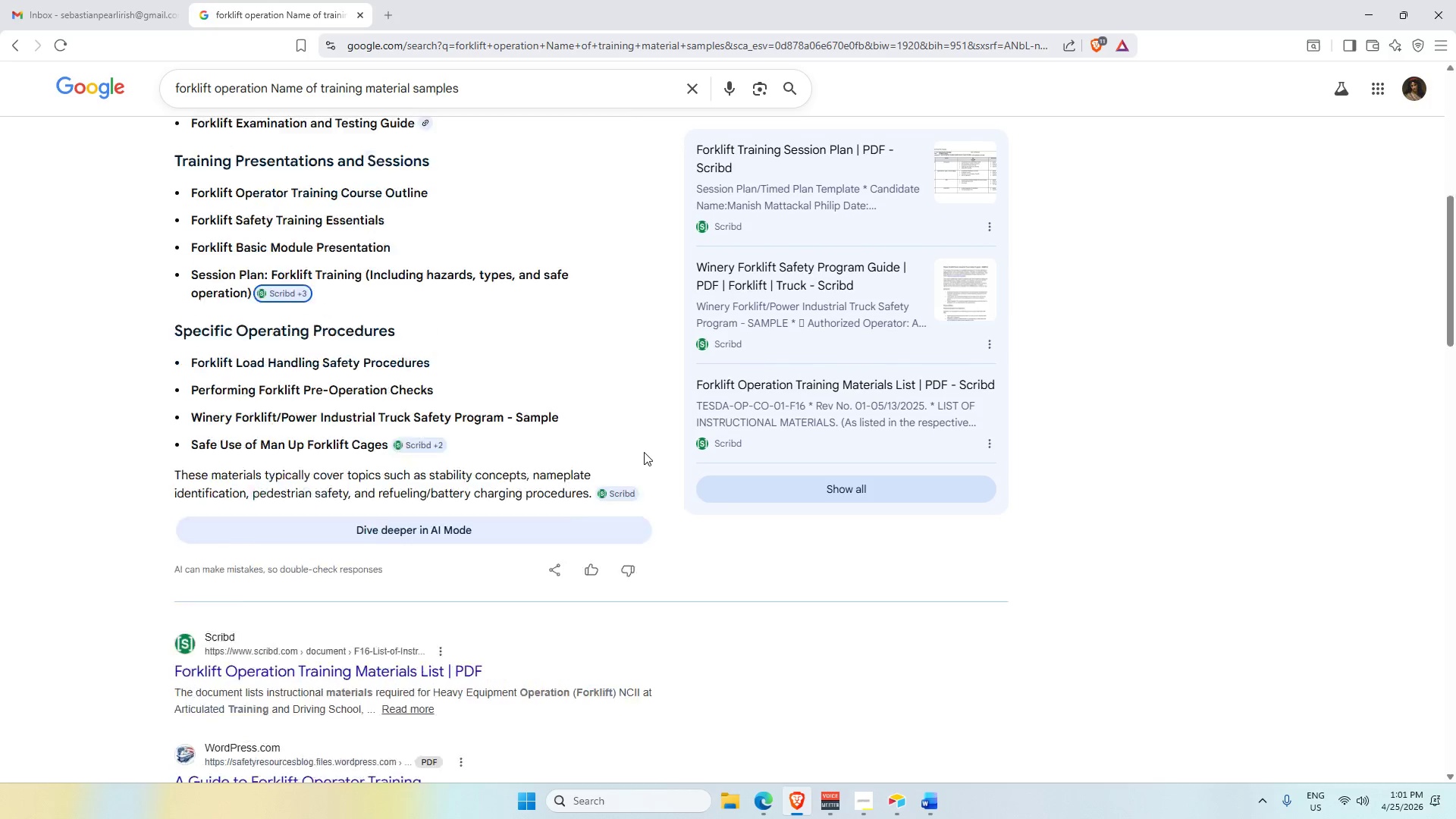 
key(Tab)
 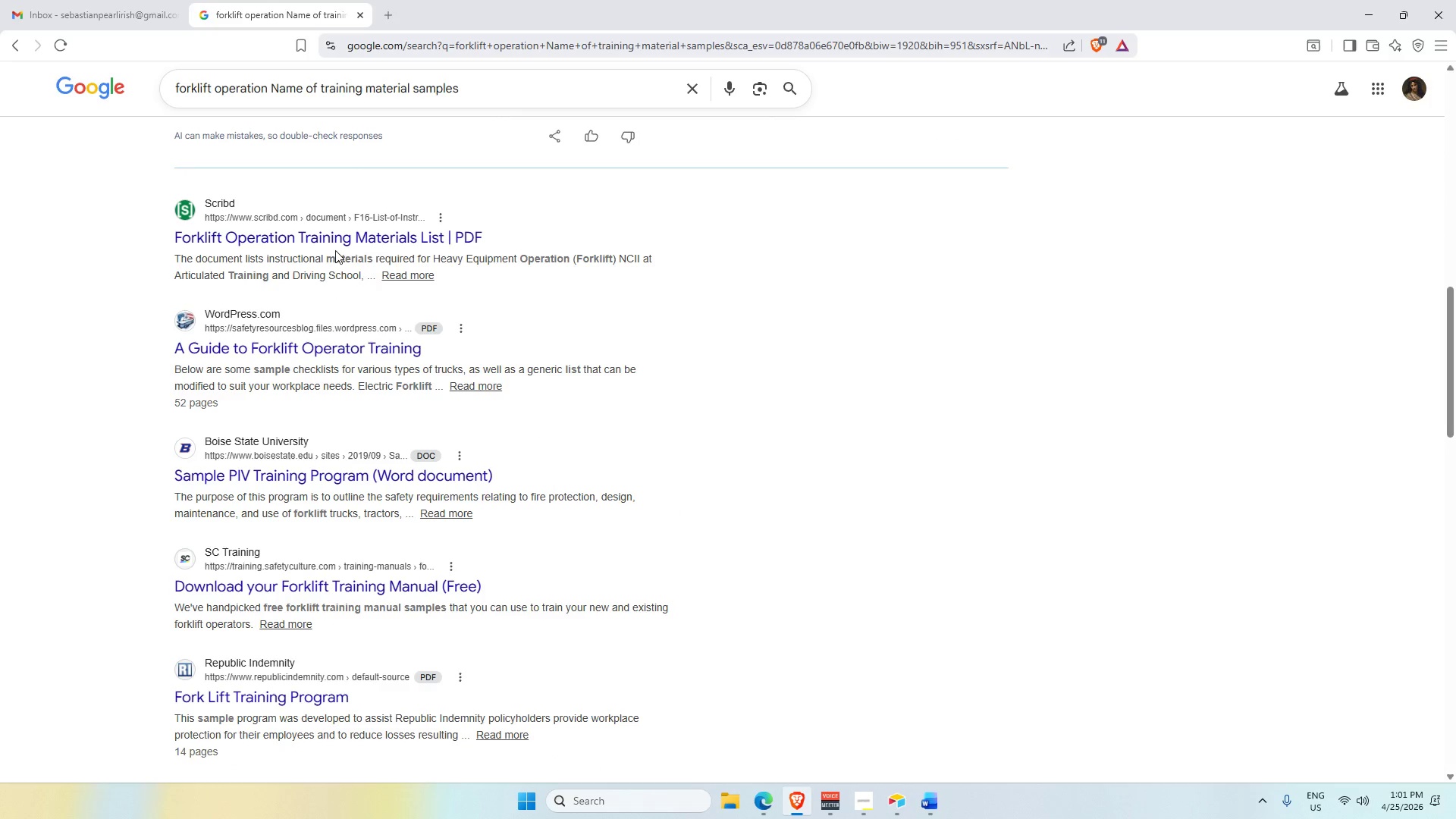 
scroll: coordinate [326, 364], scroll_direction: up, amount: 11.0
 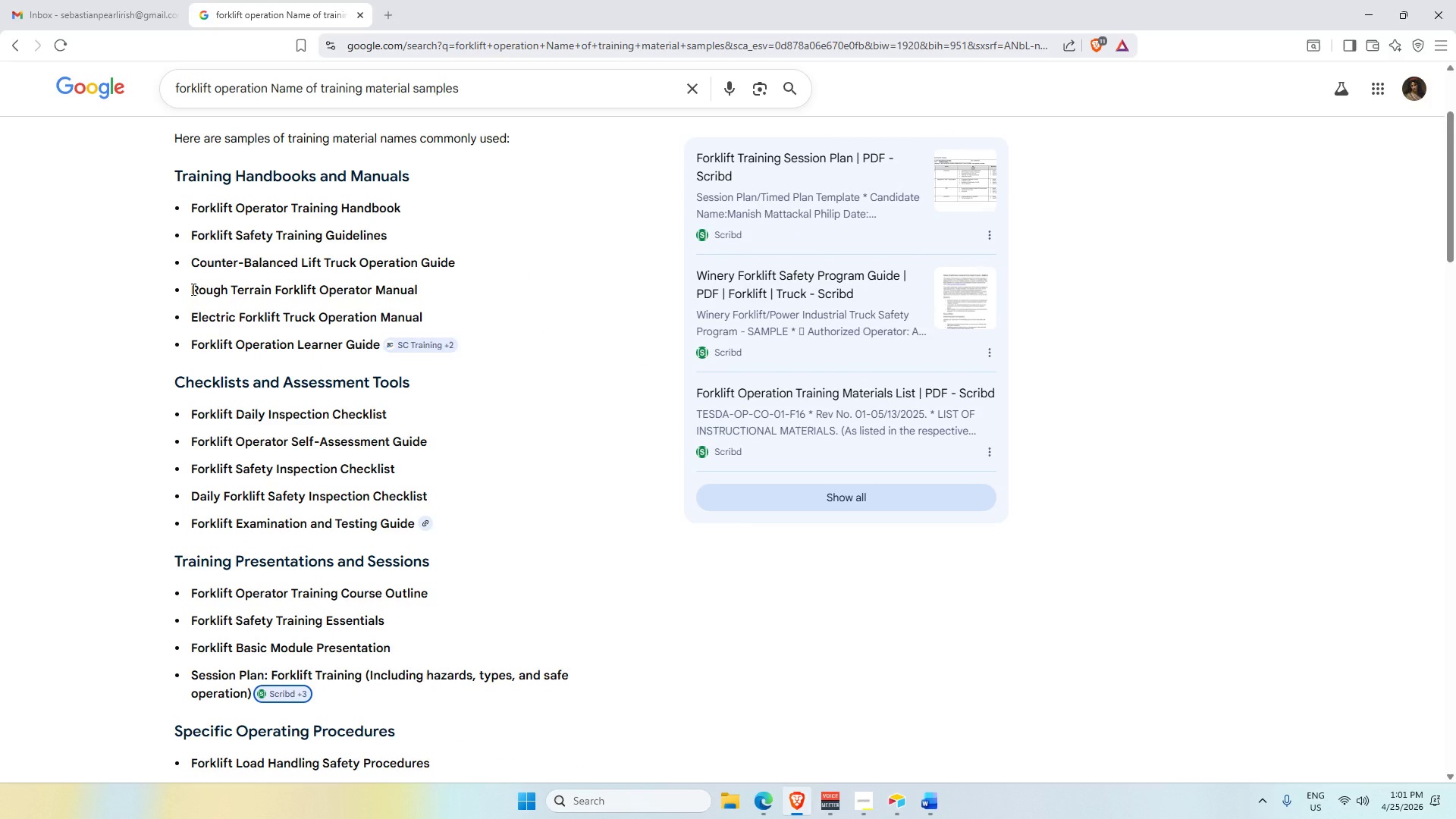 
left_click_drag(start_coordinate=[192, 289], to_coordinate=[450, 303])
 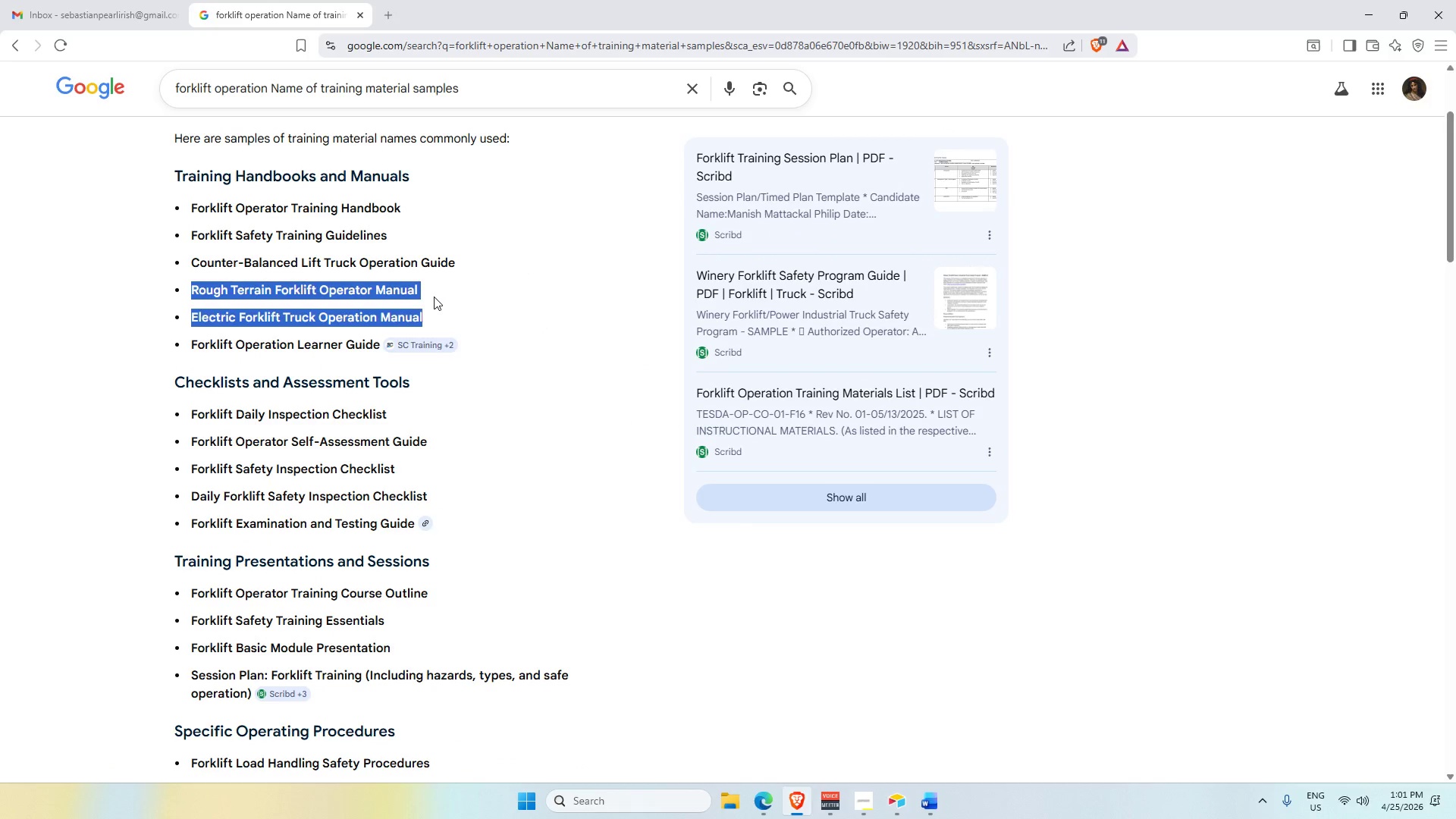 
left_click([434, 297])
 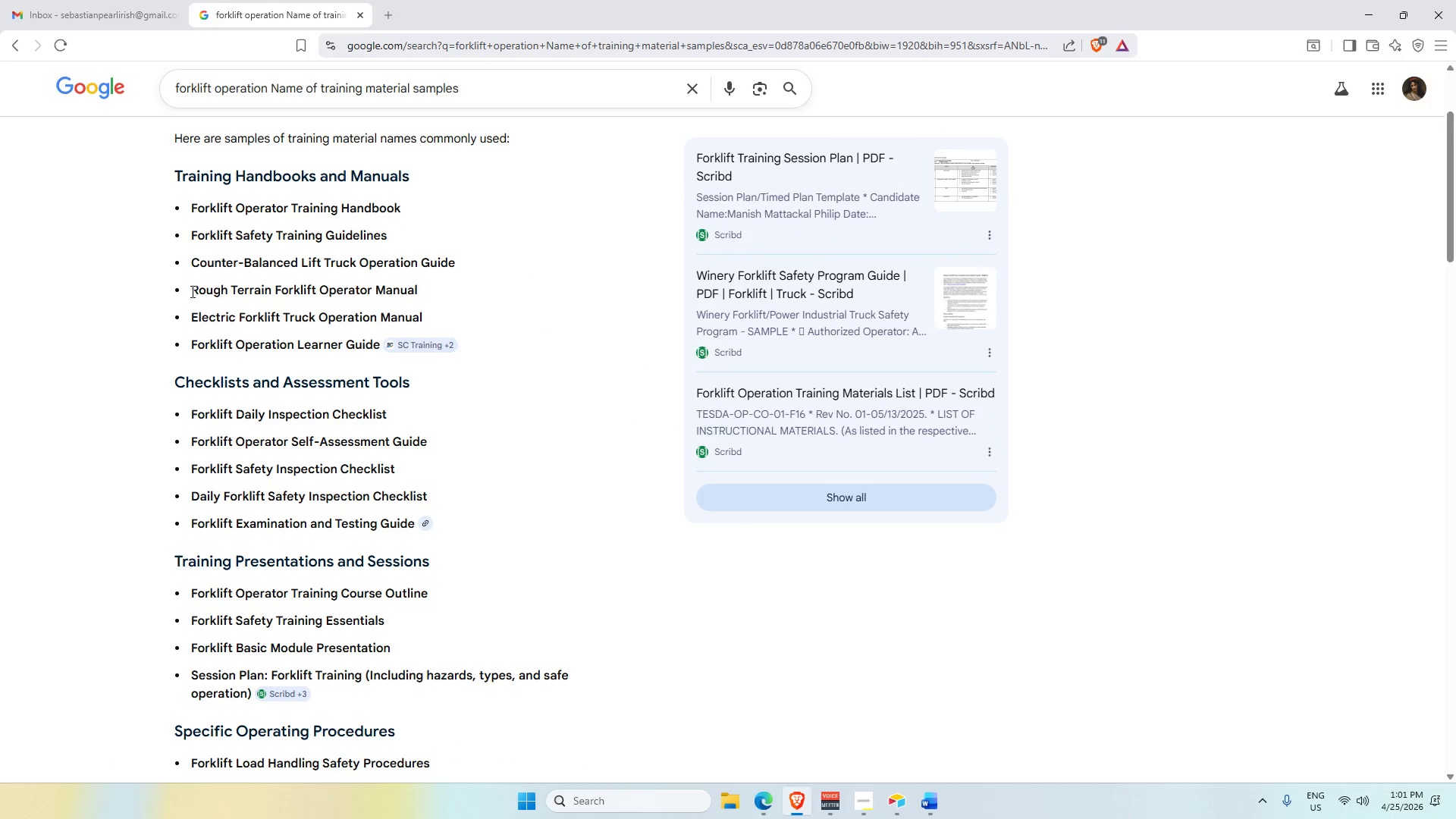 
left_click_drag(start_coordinate=[191, 290], to_coordinate=[419, 294])
 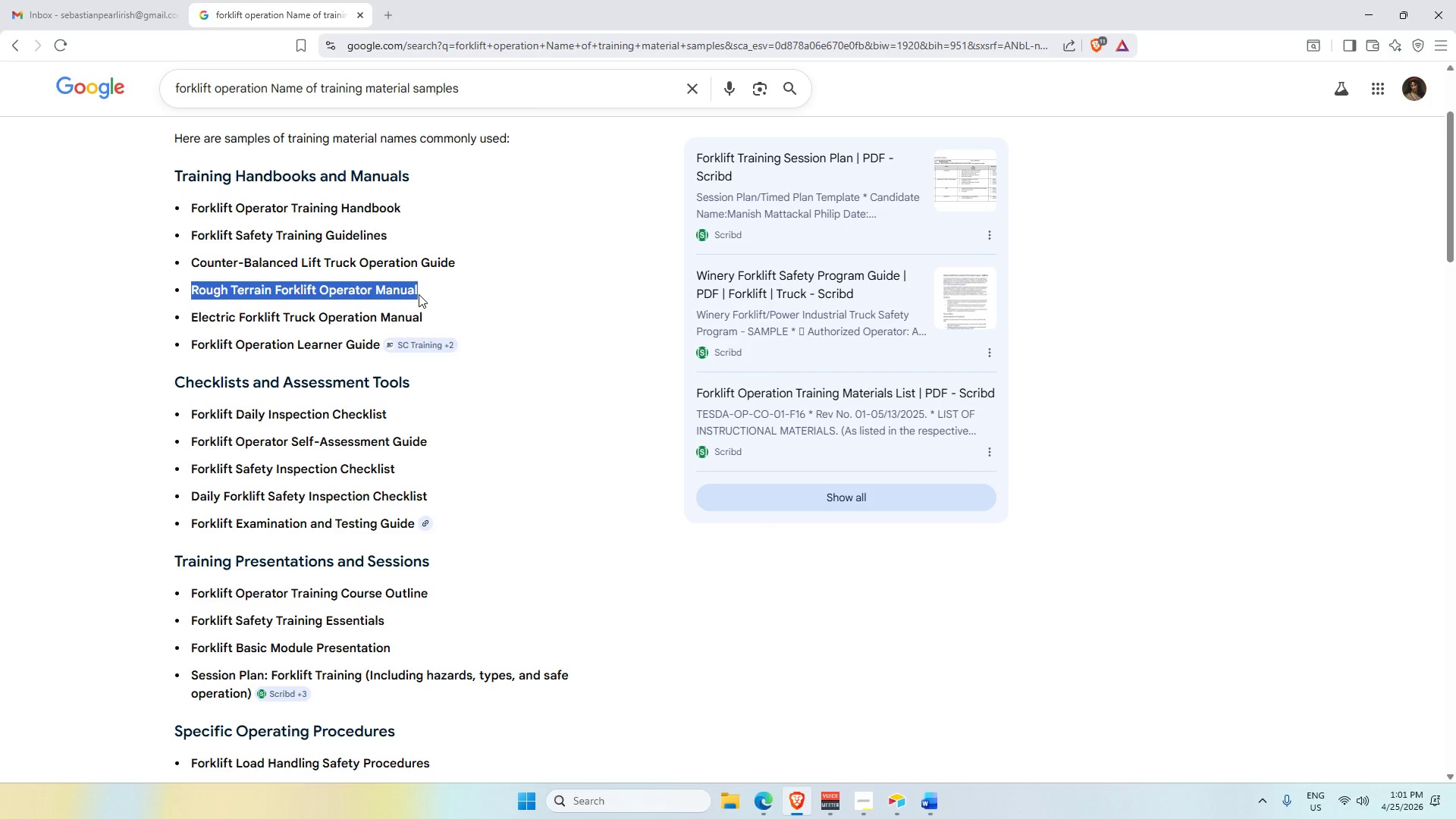 
key(Control+C)
 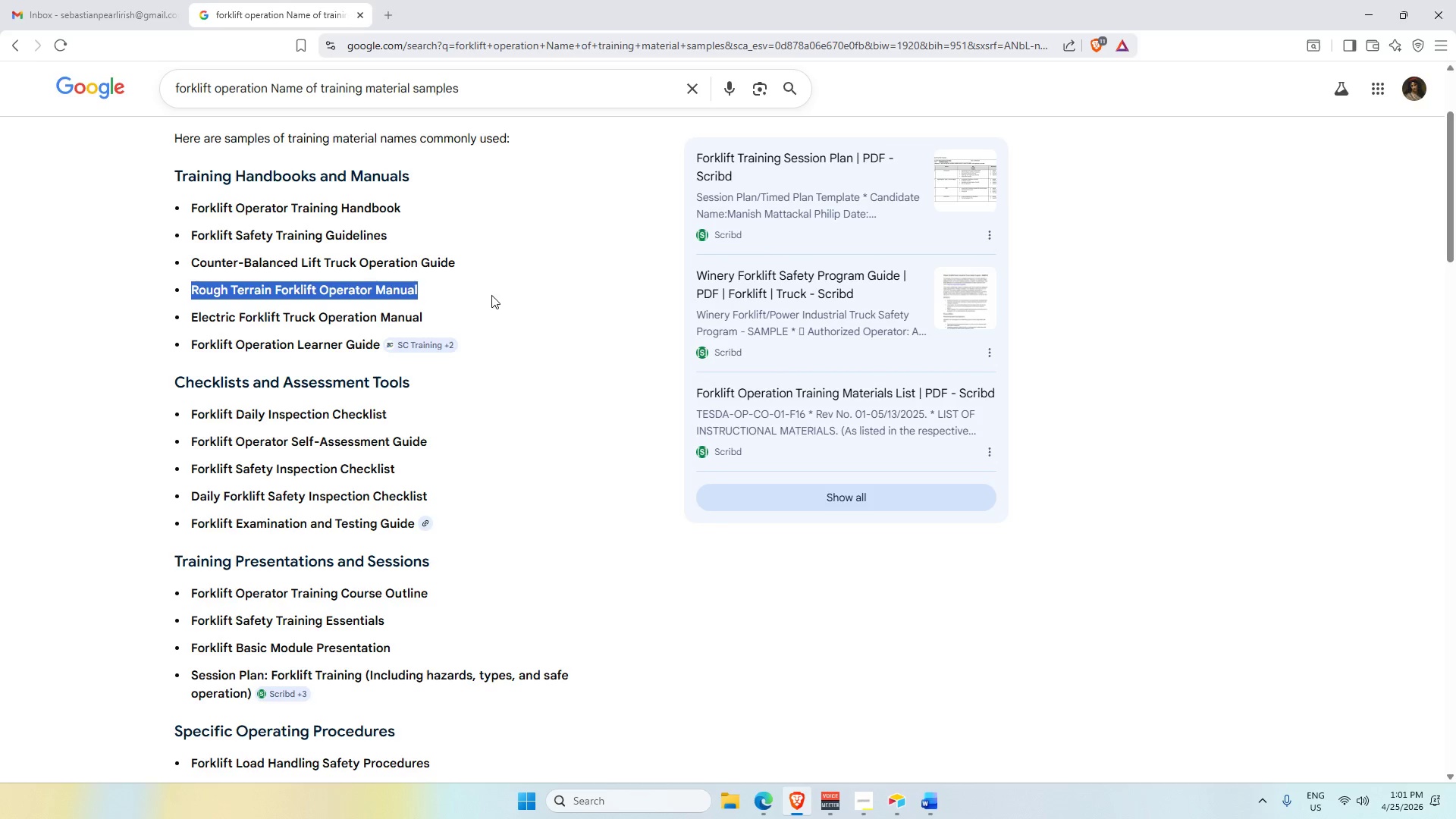 
key(Alt+AltLeft)
 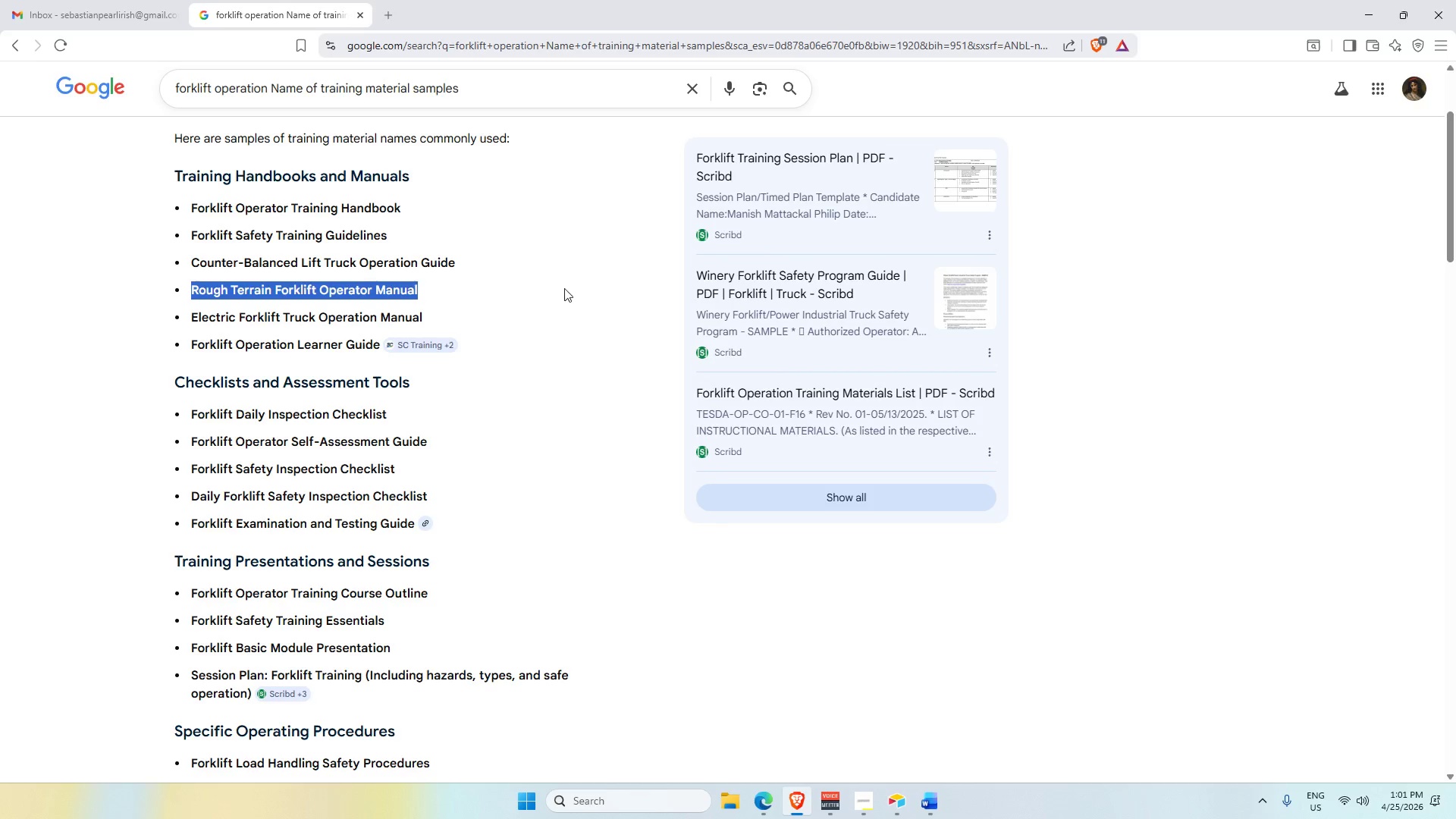 
key(Alt+Tab)
 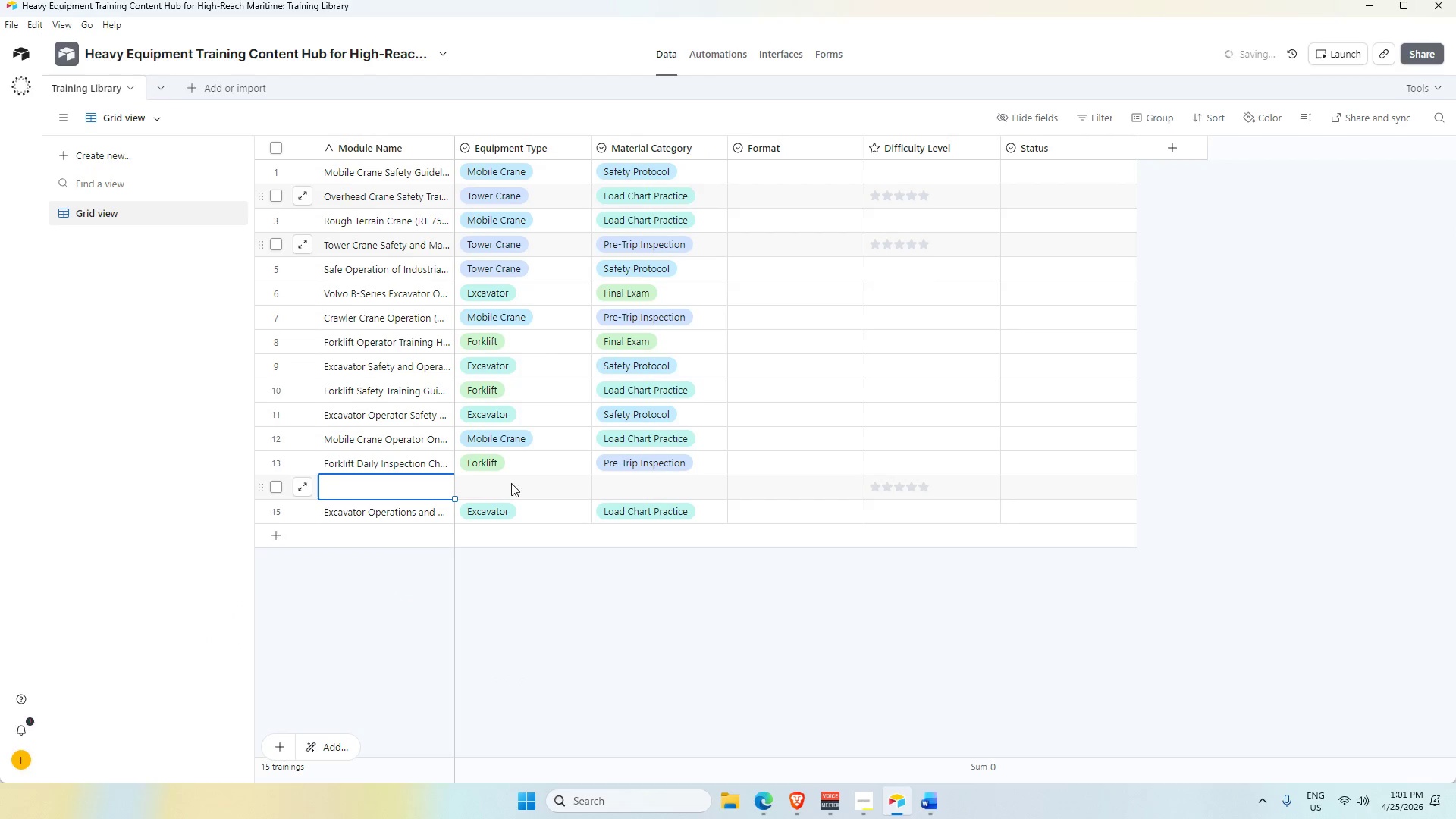 
key(Control+V)
 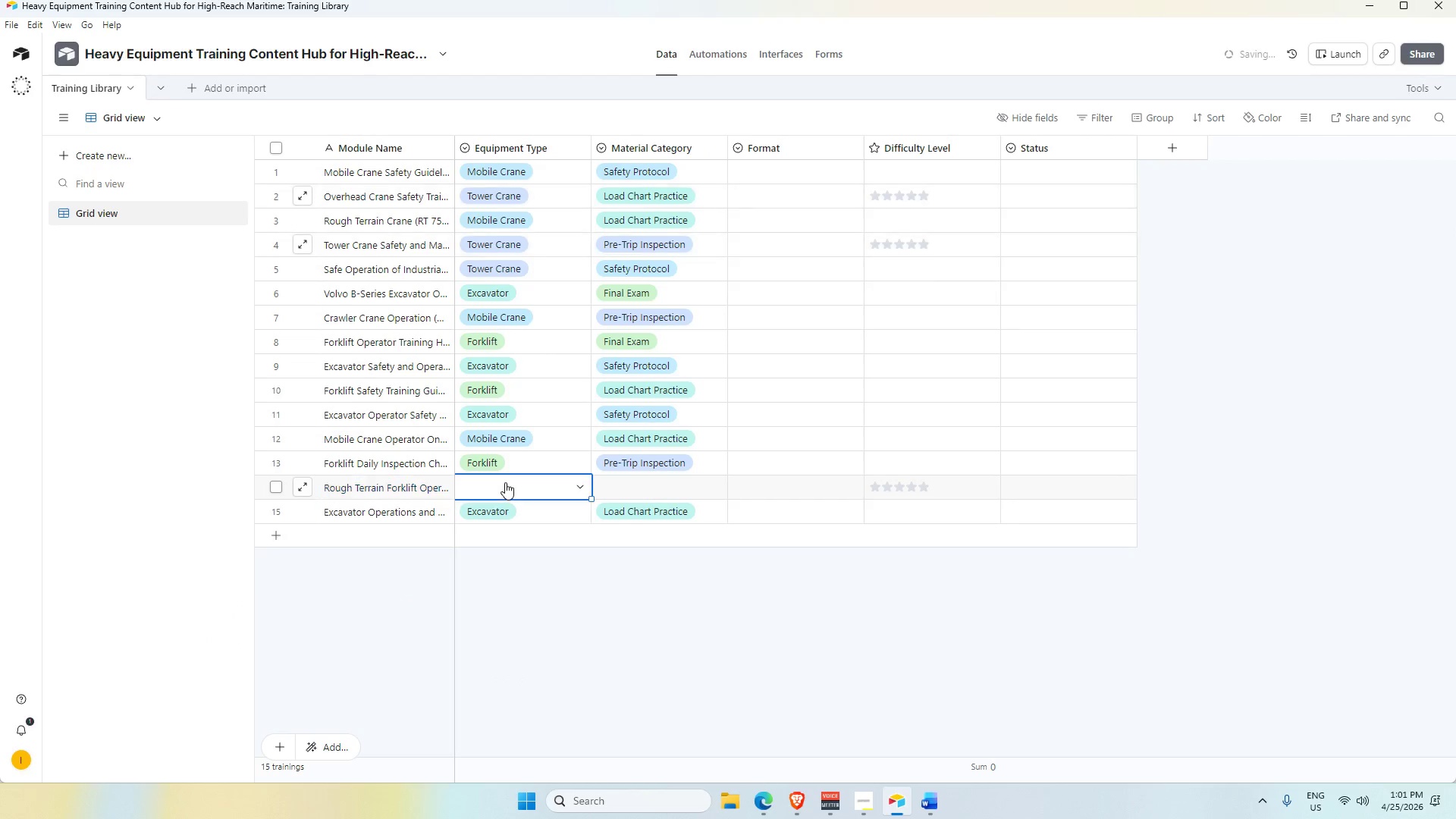 
double_click([505, 490])
 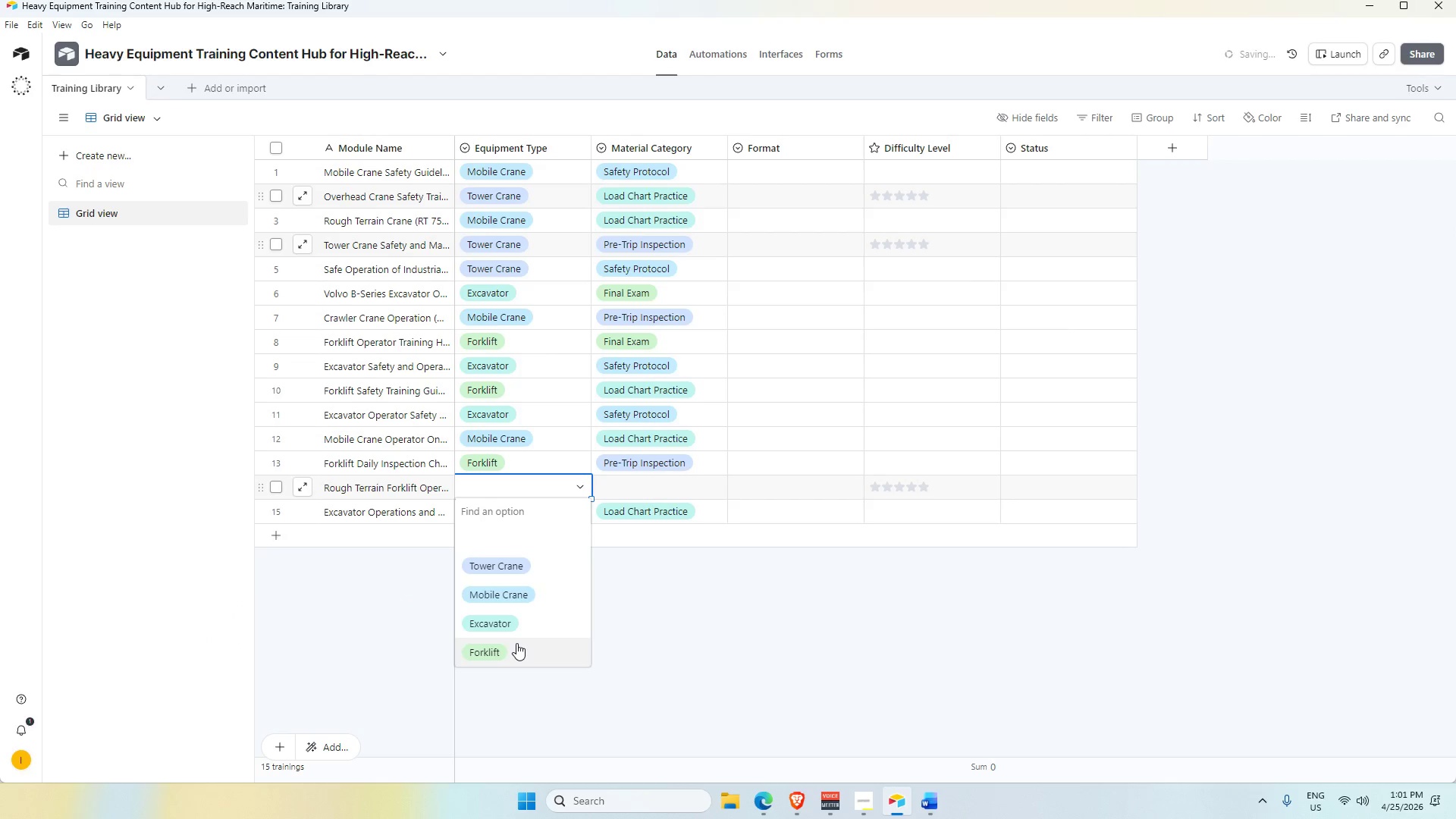 
left_click([516, 643])
 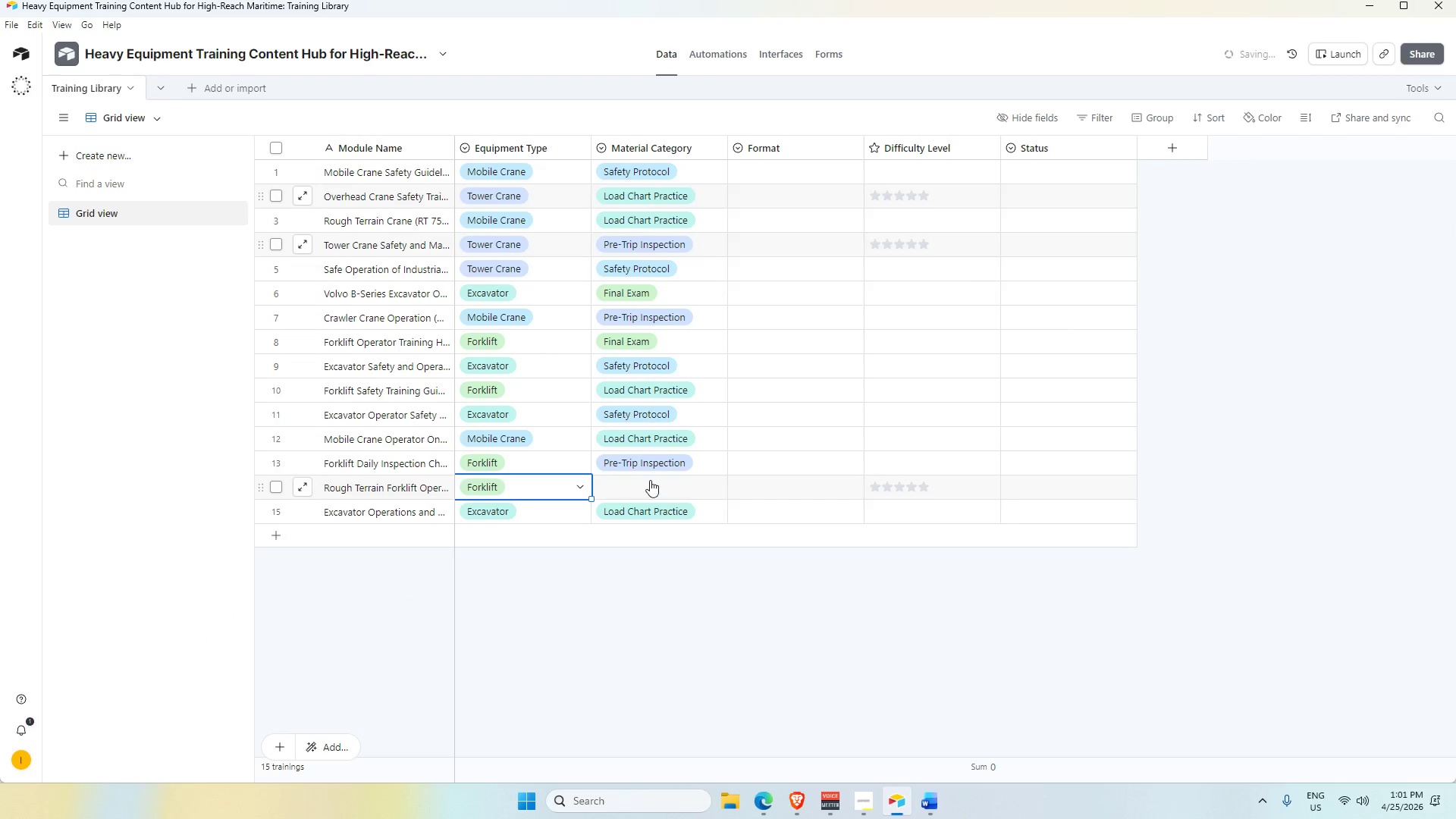 
double_click([649, 480])
 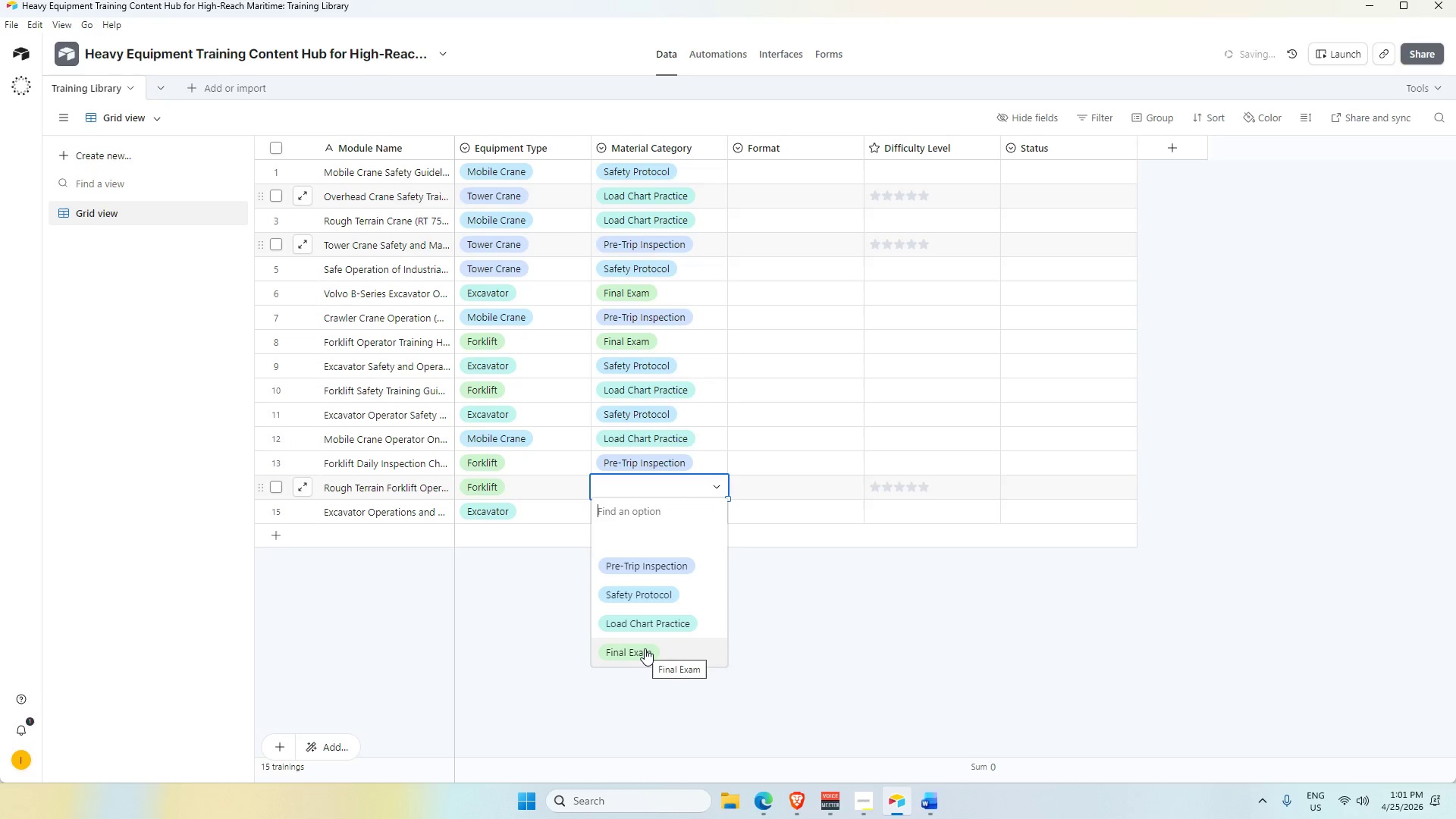 
wait(15.94)
 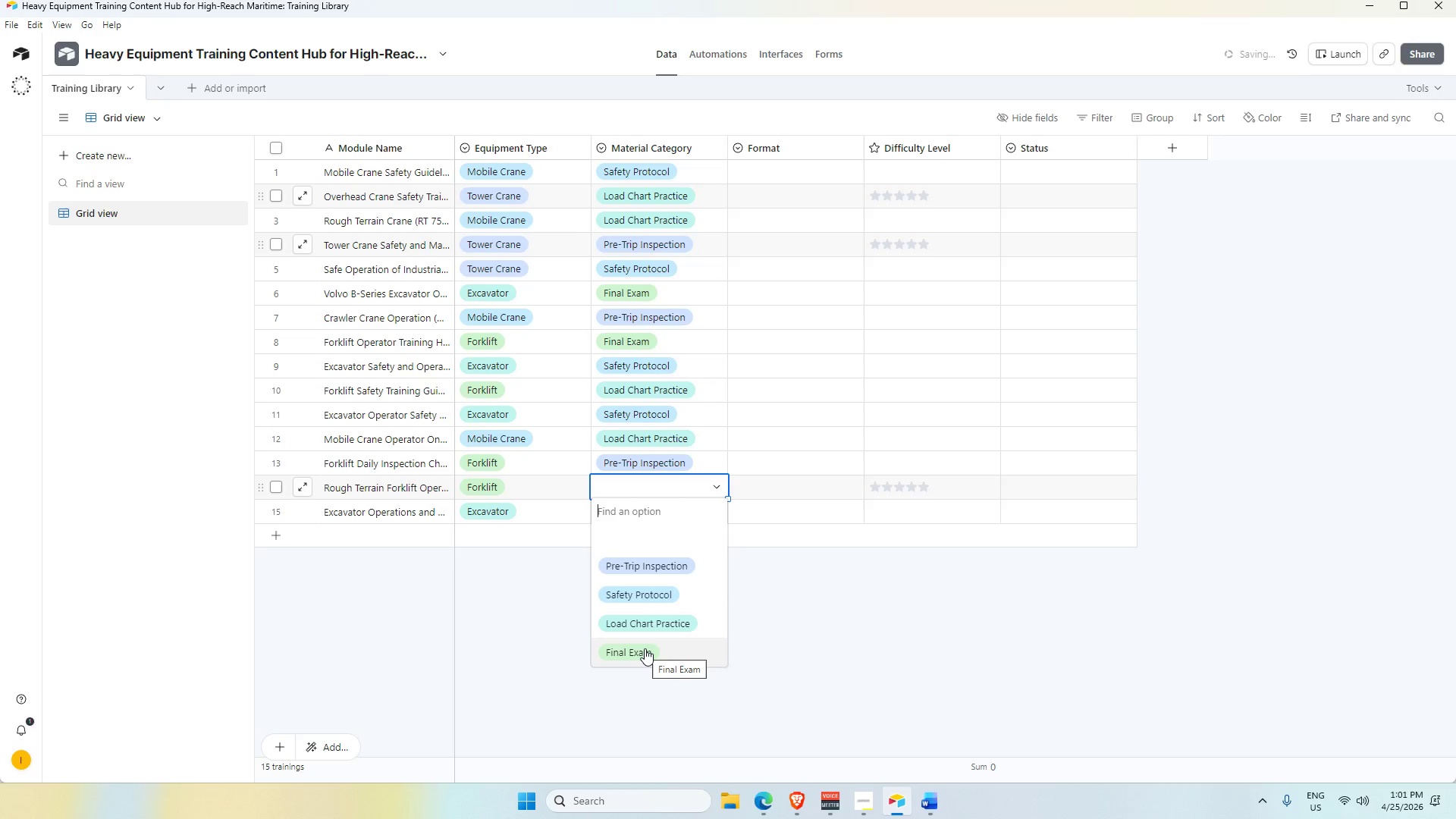 
left_click([1015, 627])
 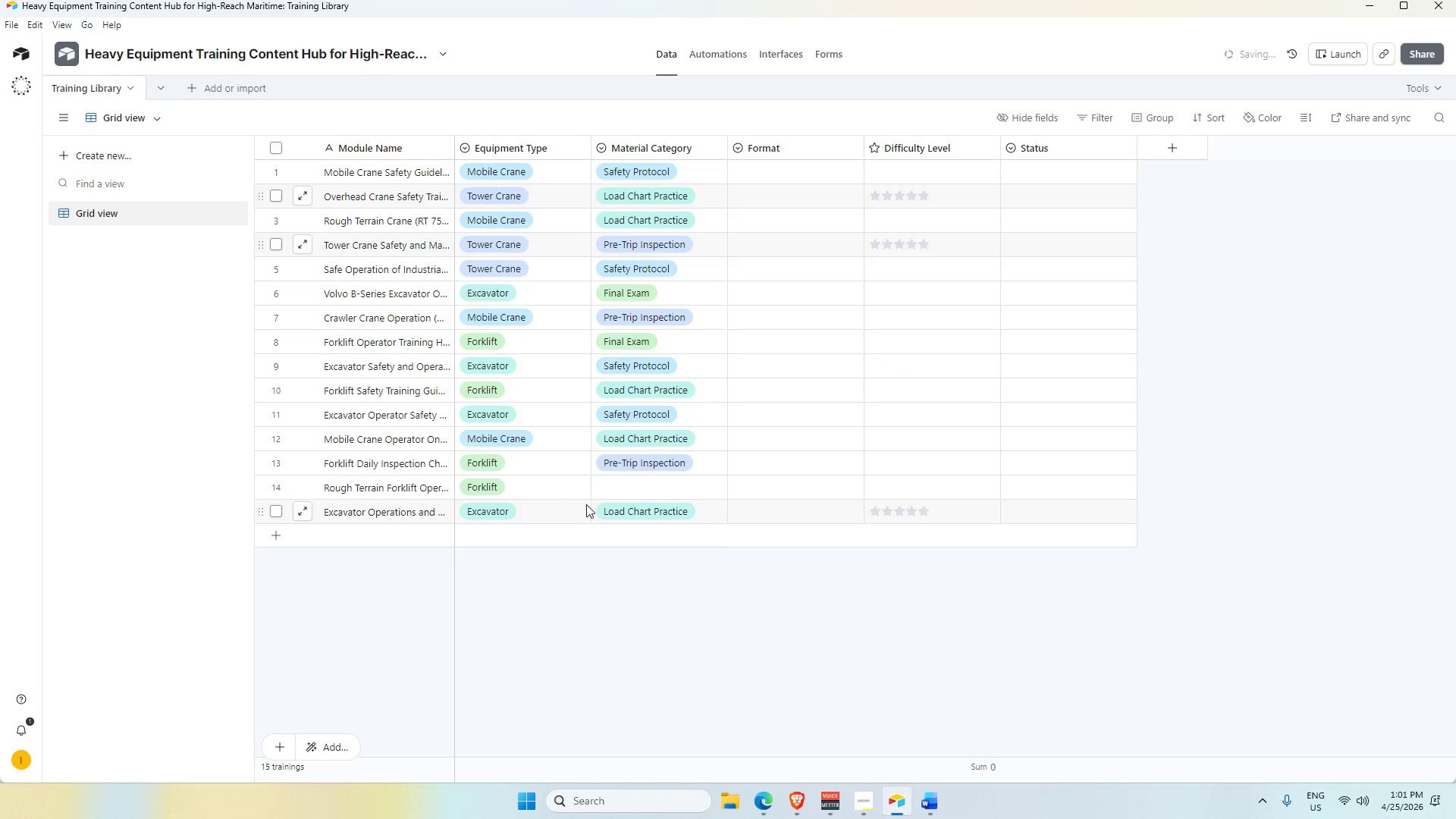 
left_click([422, 493])
 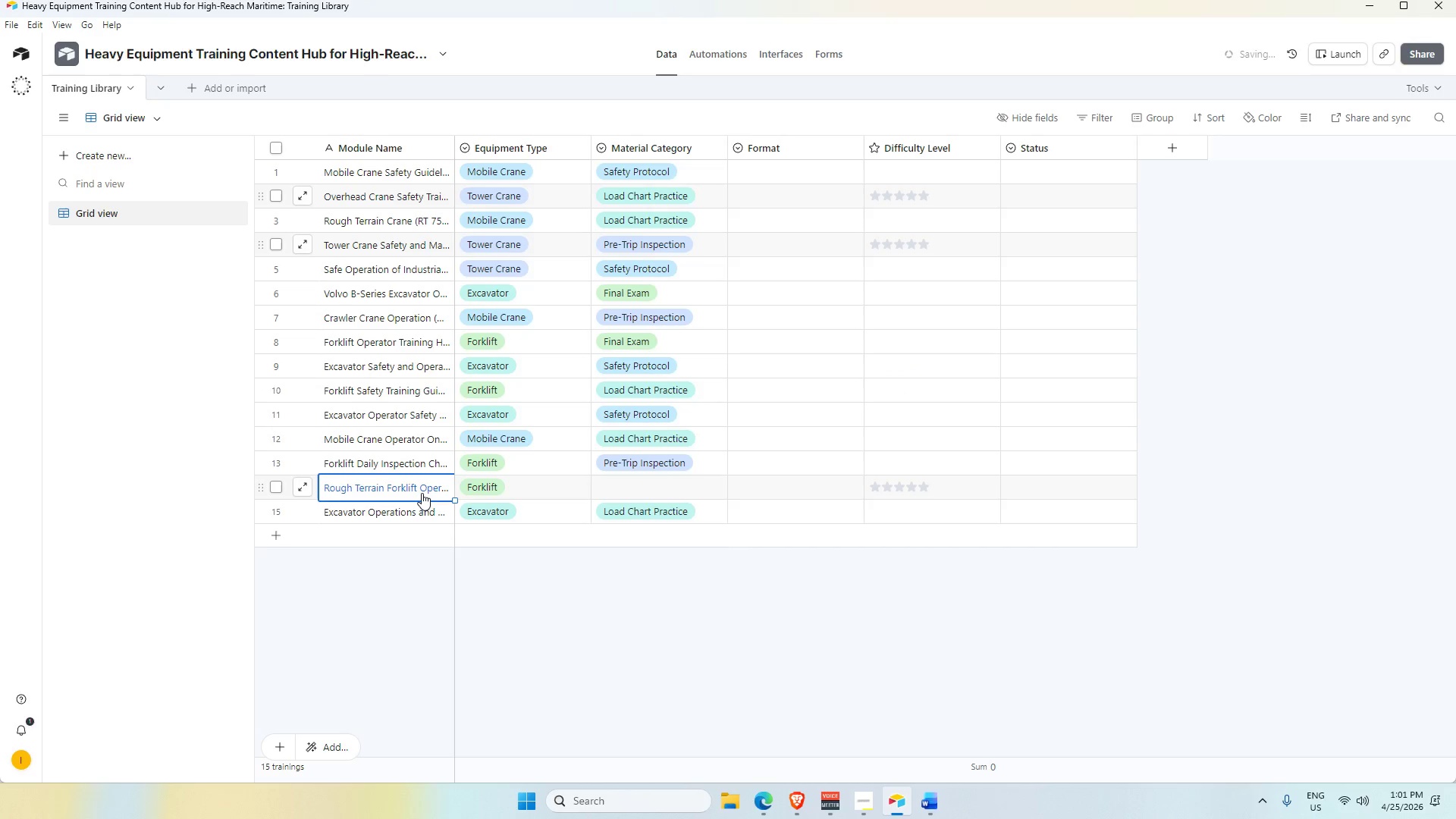 
key(Alt+AltLeft)
 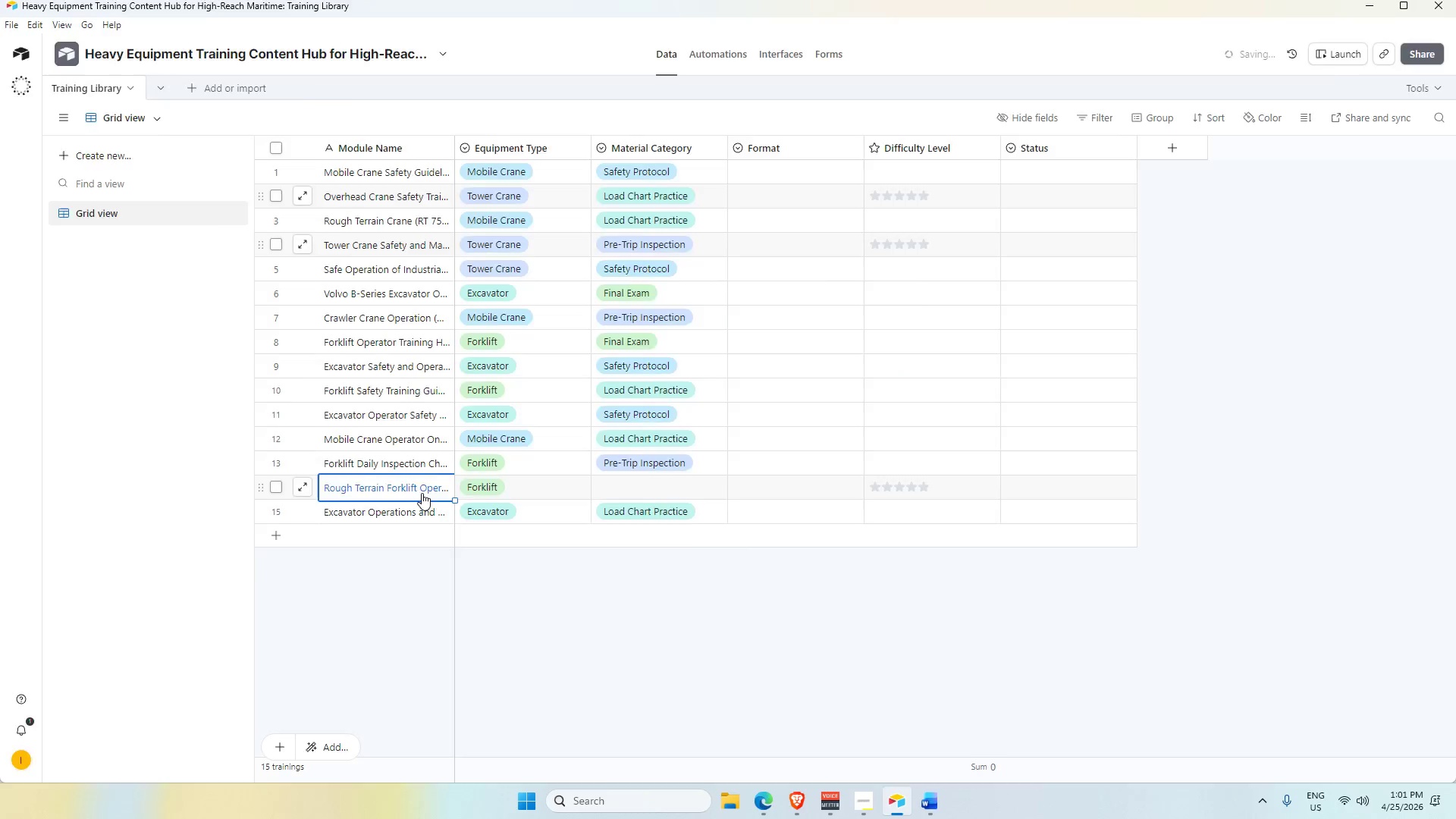 
key(Alt+Tab)
 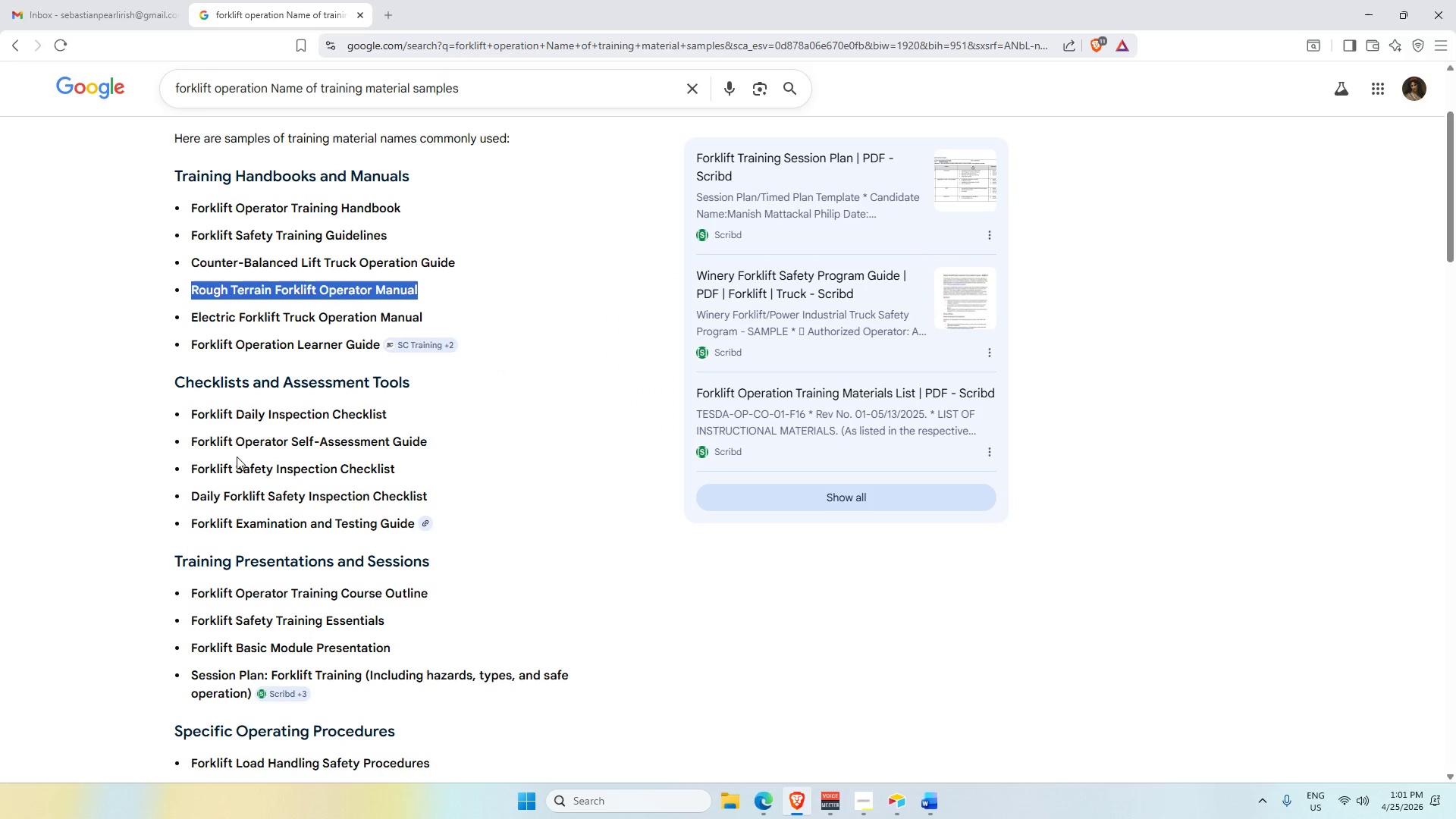 
left_click_drag(start_coordinate=[193, 441], to_coordinate=[413, 433])
 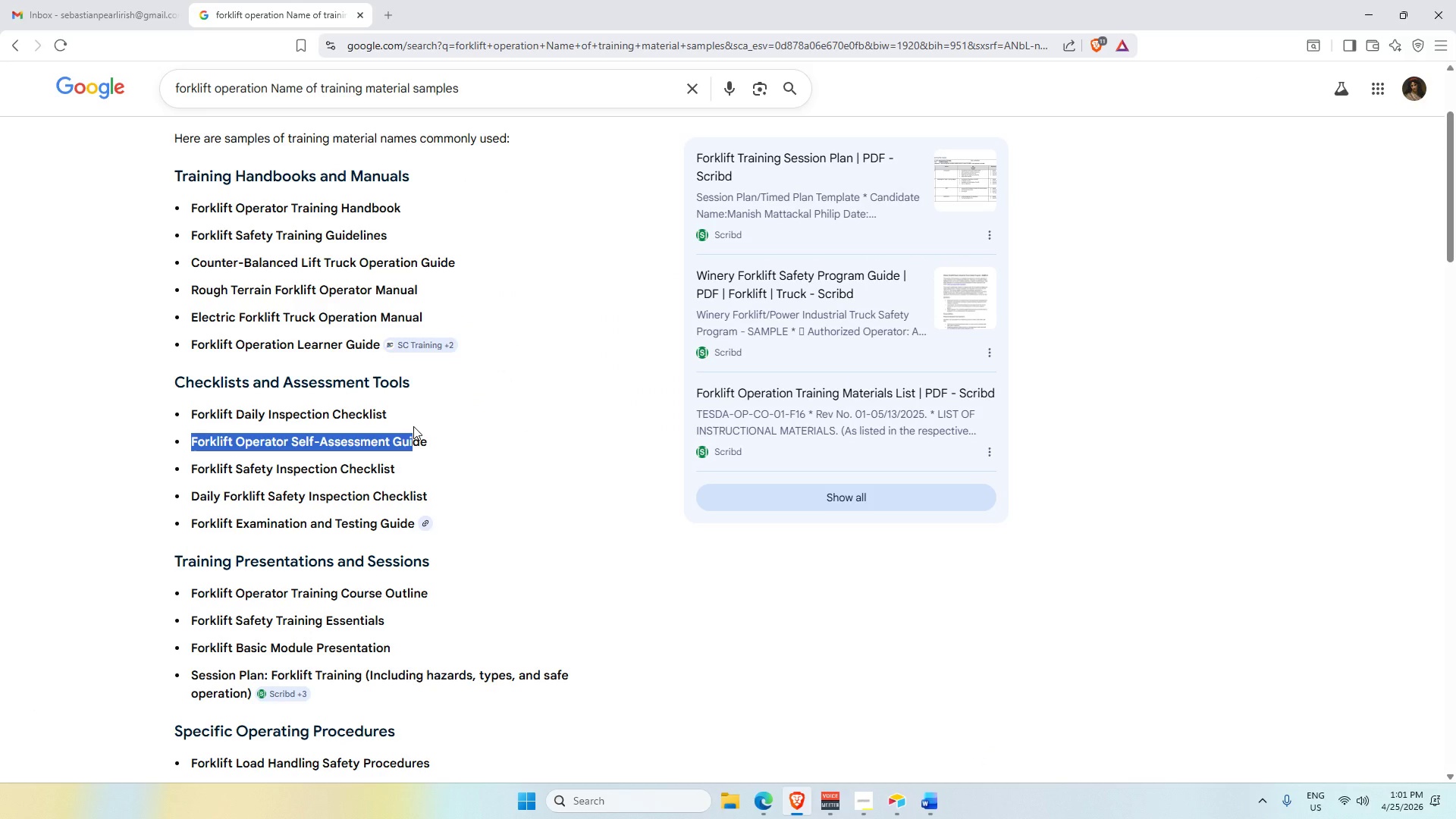 
left_click([413, 426])
 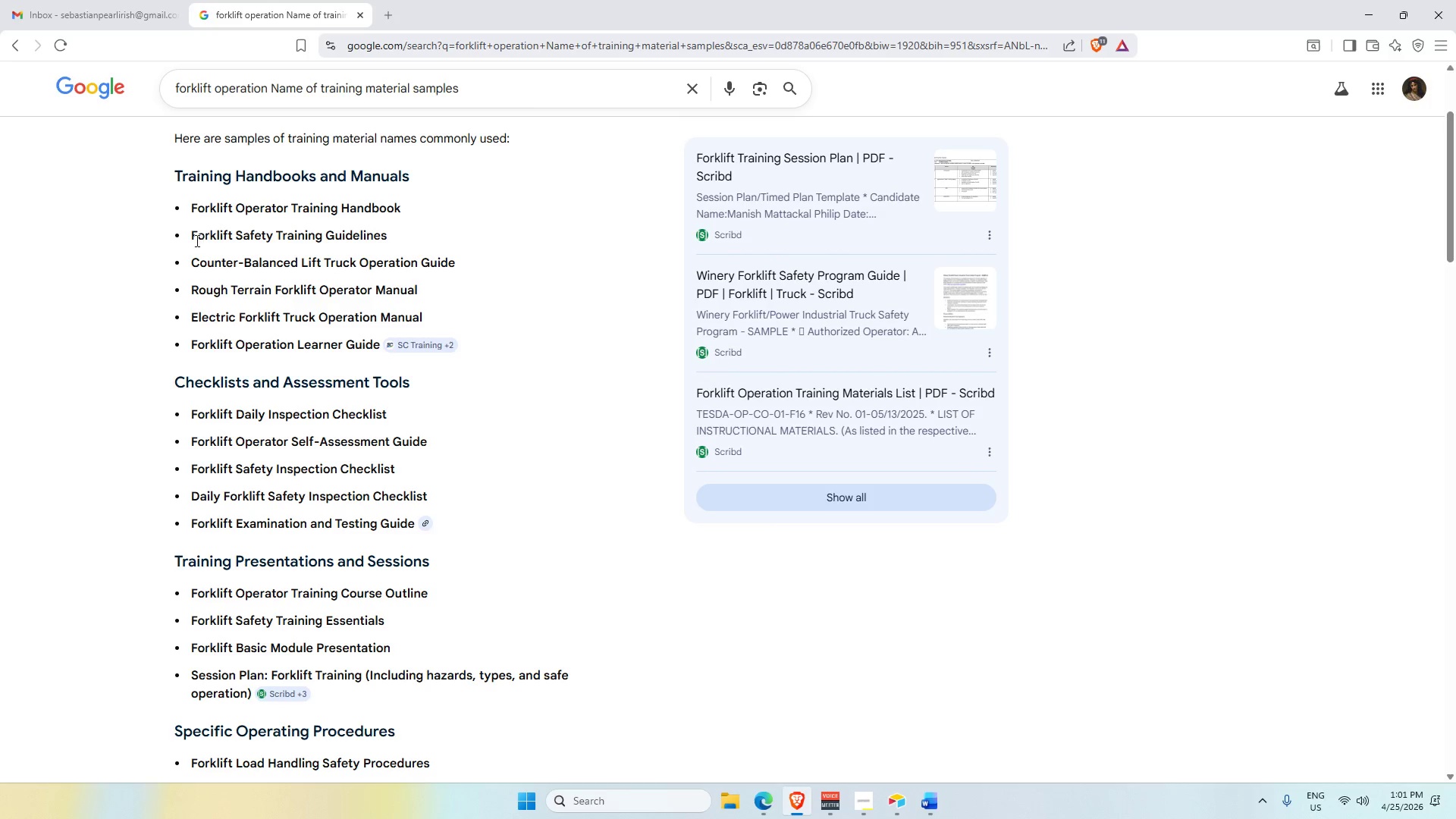 
left_click_drag(start_coordinate=[191, 237], to_coordinate=[406, 240])
 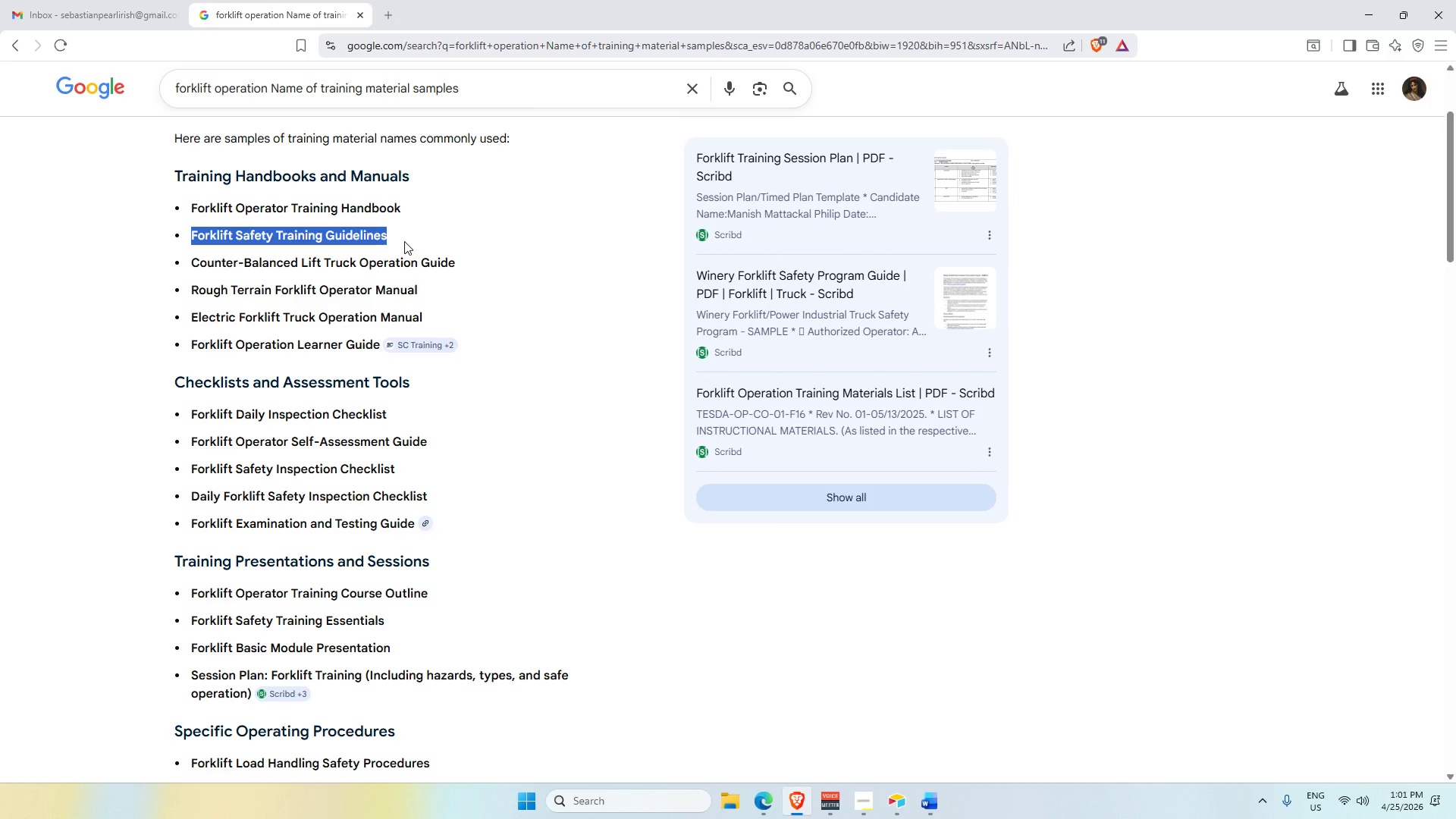 
key(Control+C)
 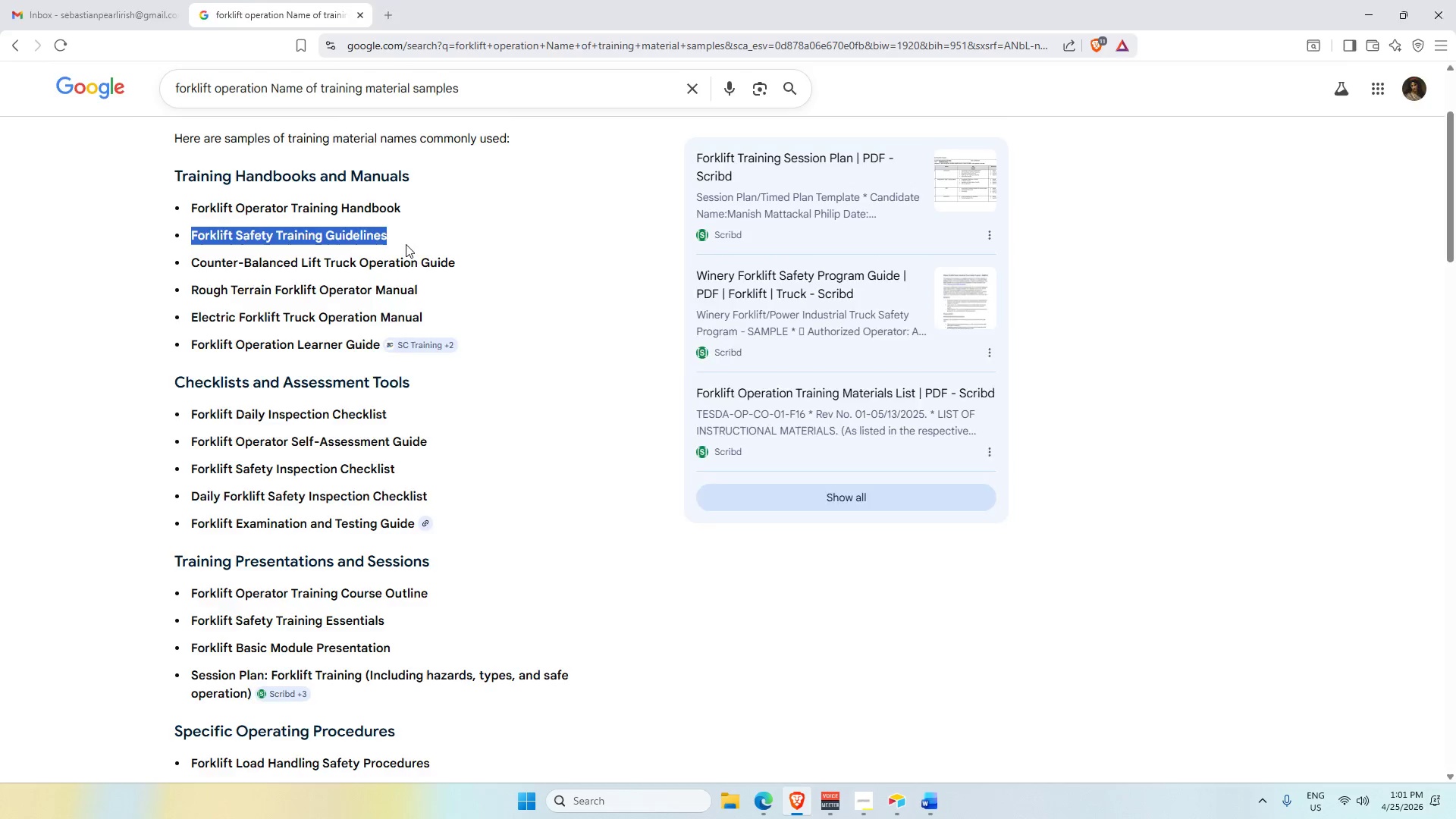 
key(Alt+AltLeft)
 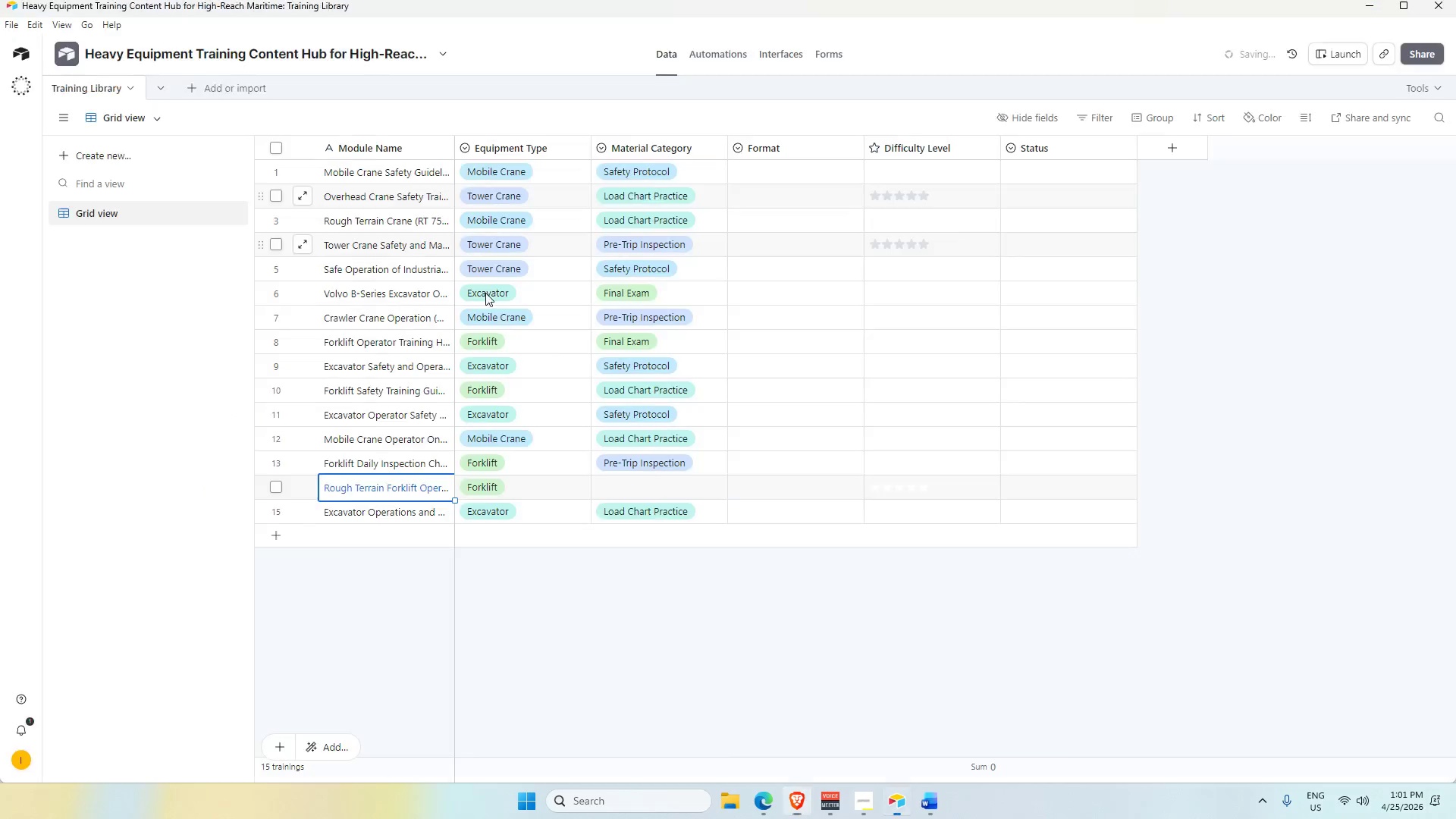 
key(Alt+Tab)
 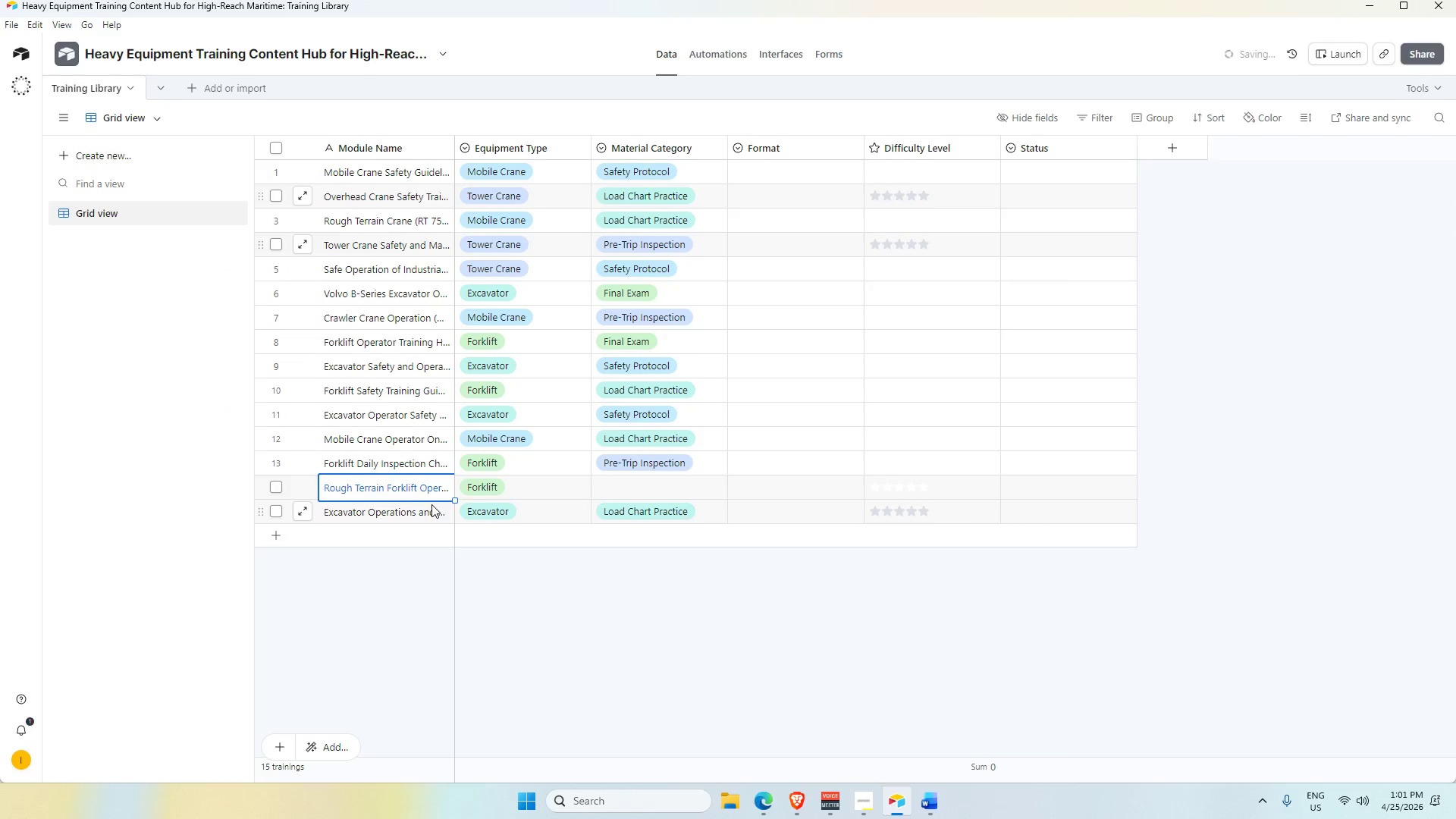 
key(Control+V)
 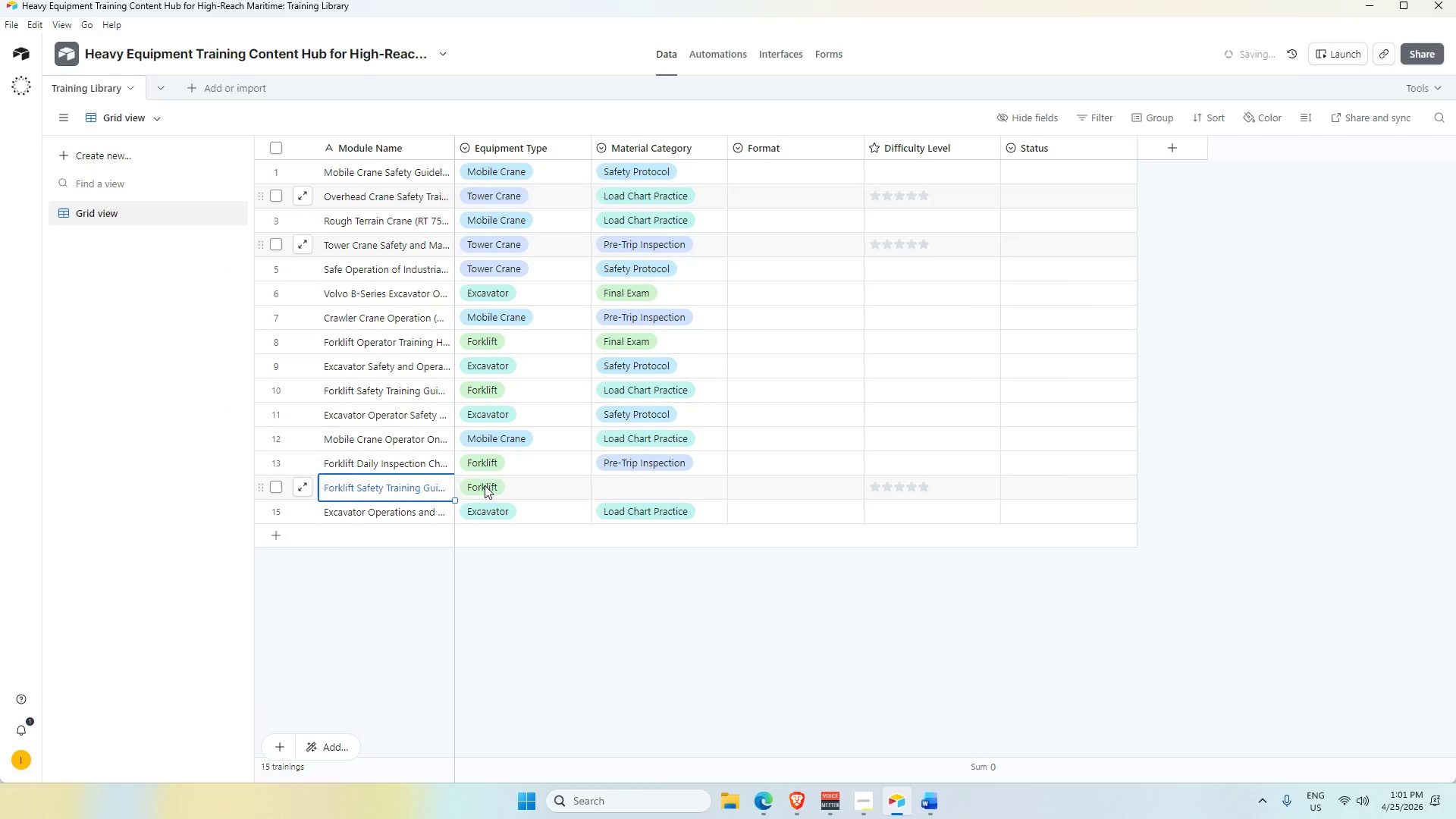 
double_click([485, 485])
 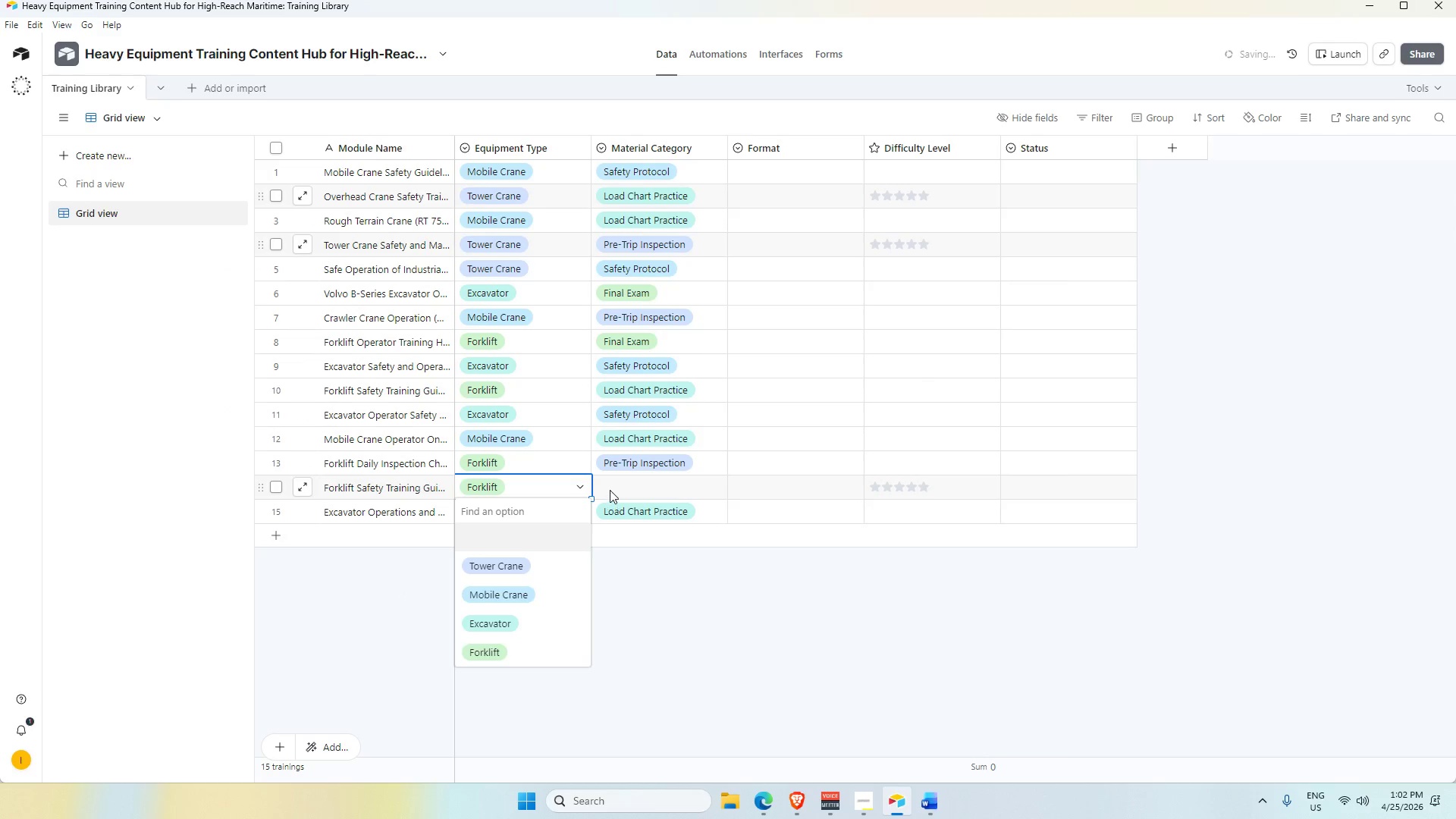 
double_click([610, 488])
 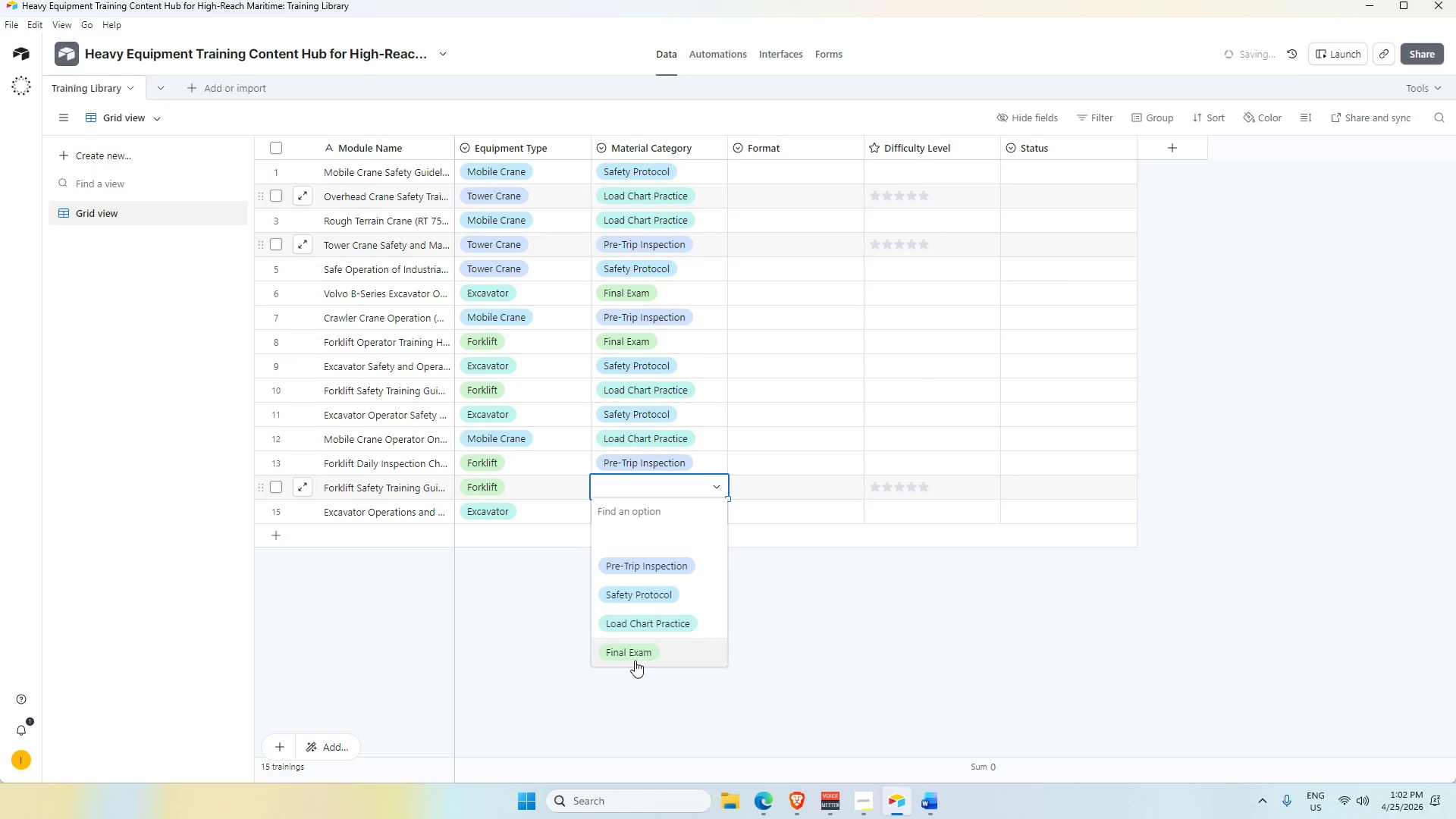 
left_click([632, 657])
 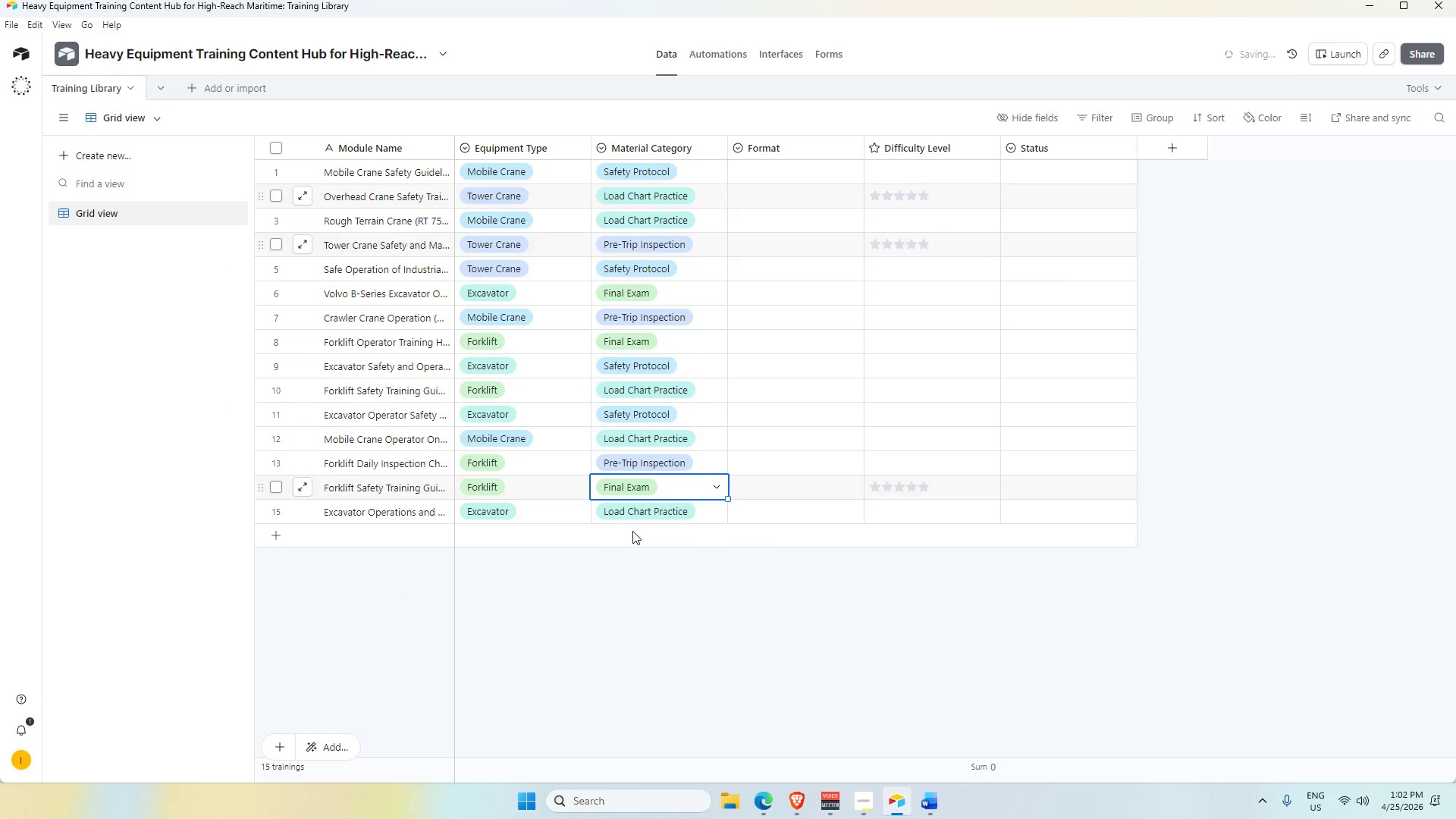 
left_click([638, 491])
 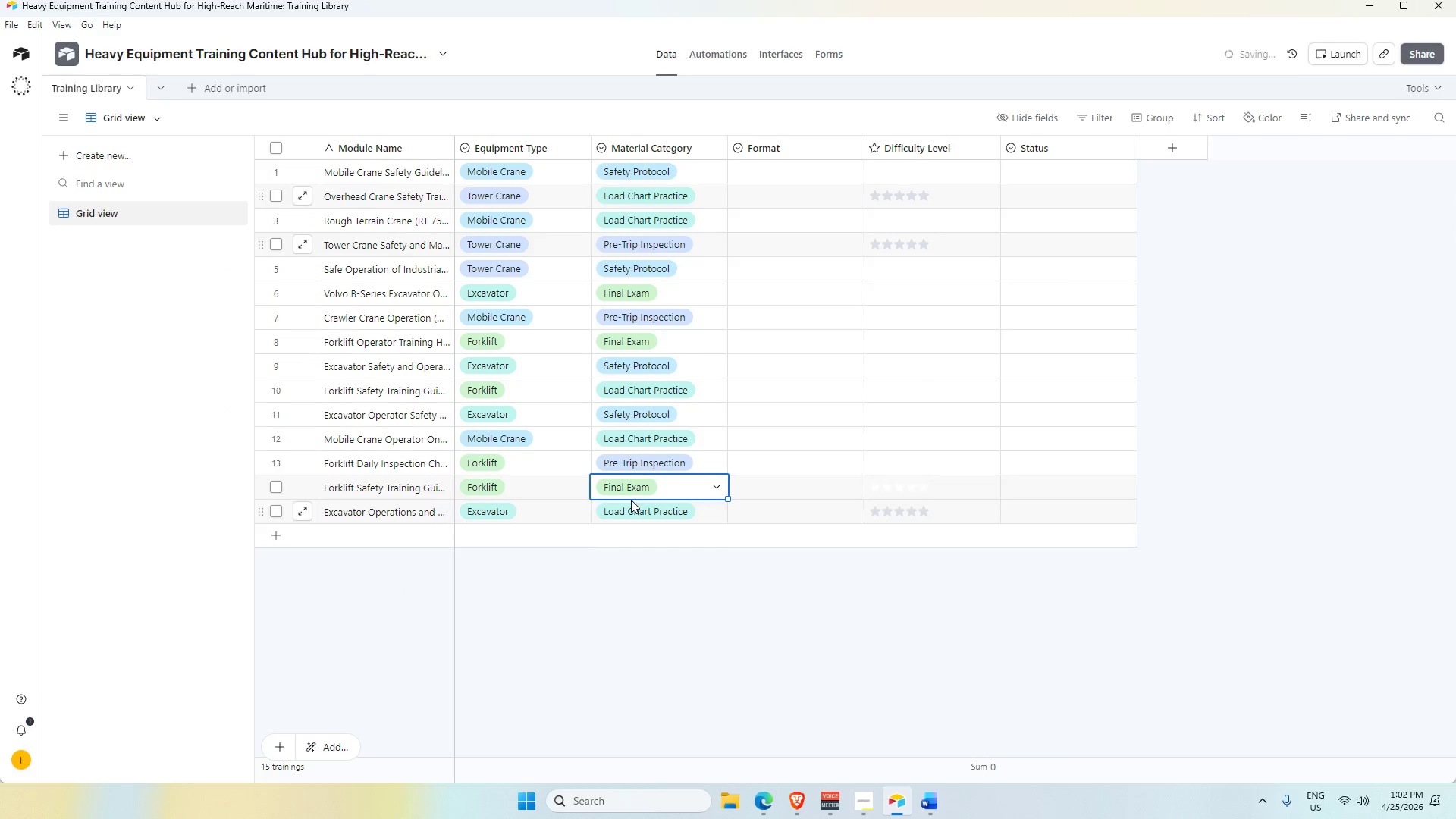 
left_click([629, 489])
 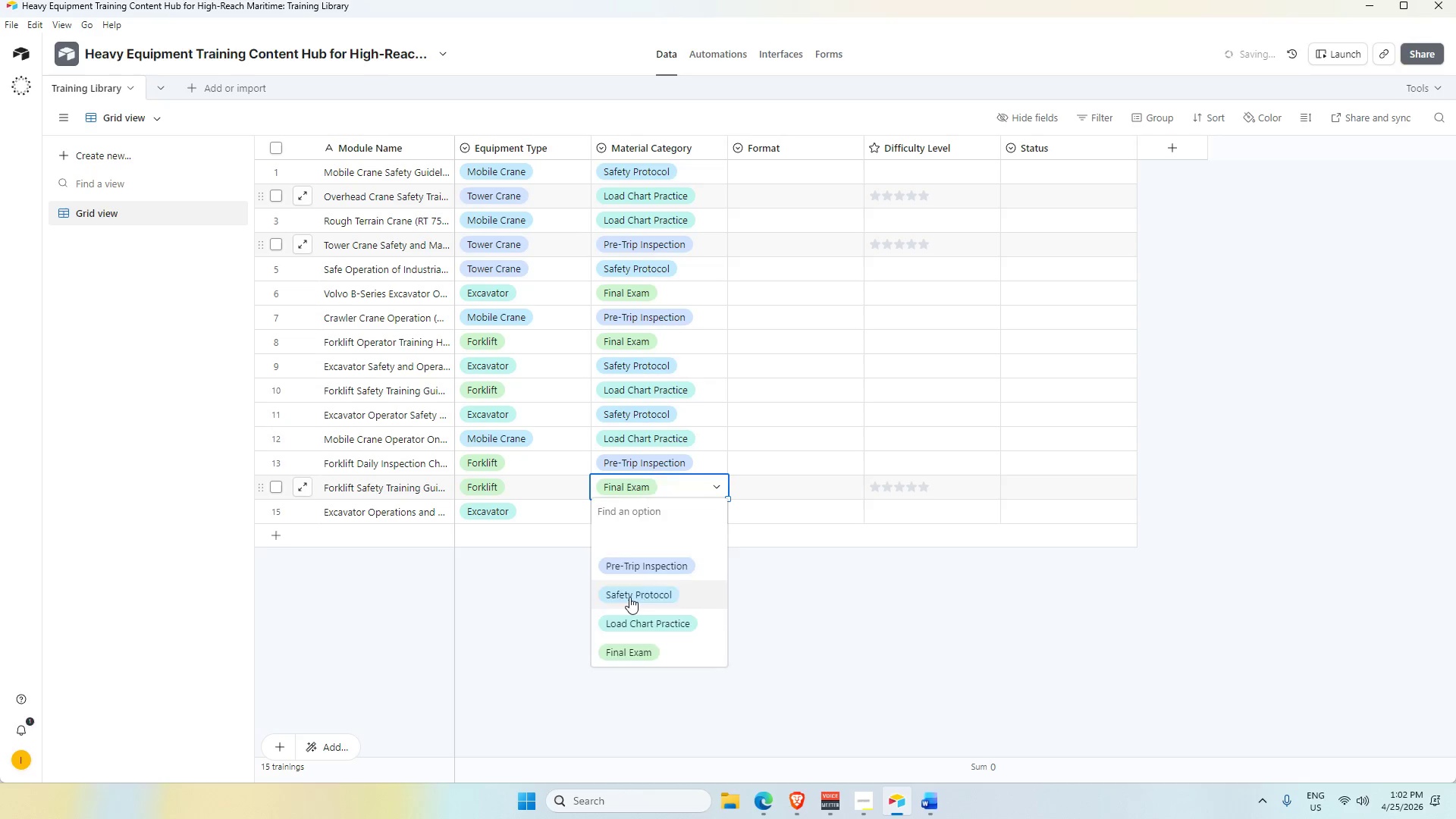 
double_click([792, 613])
 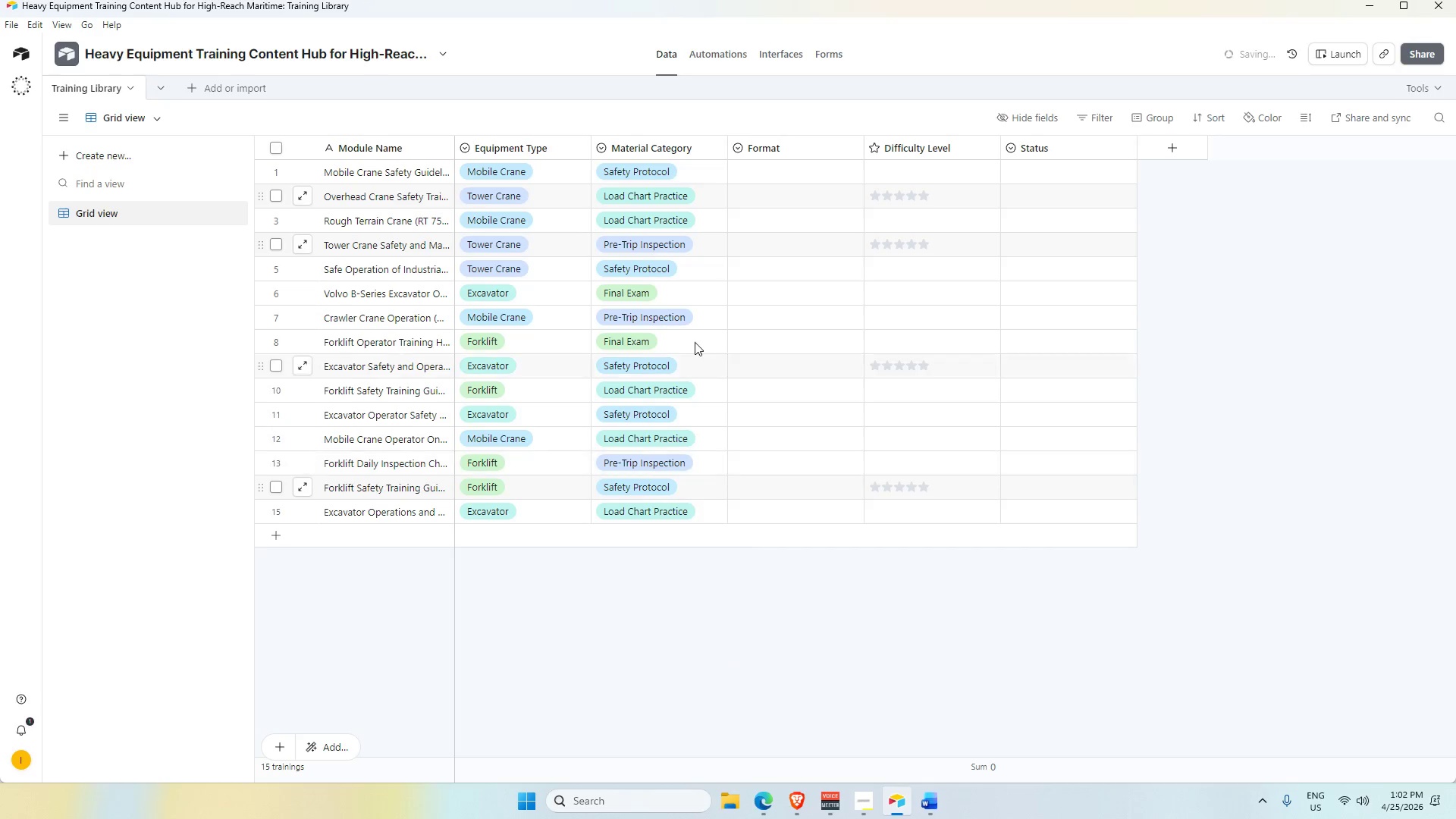 
scroll: coordinate [698, 329], scroll_direction: up, amount: 3.0
 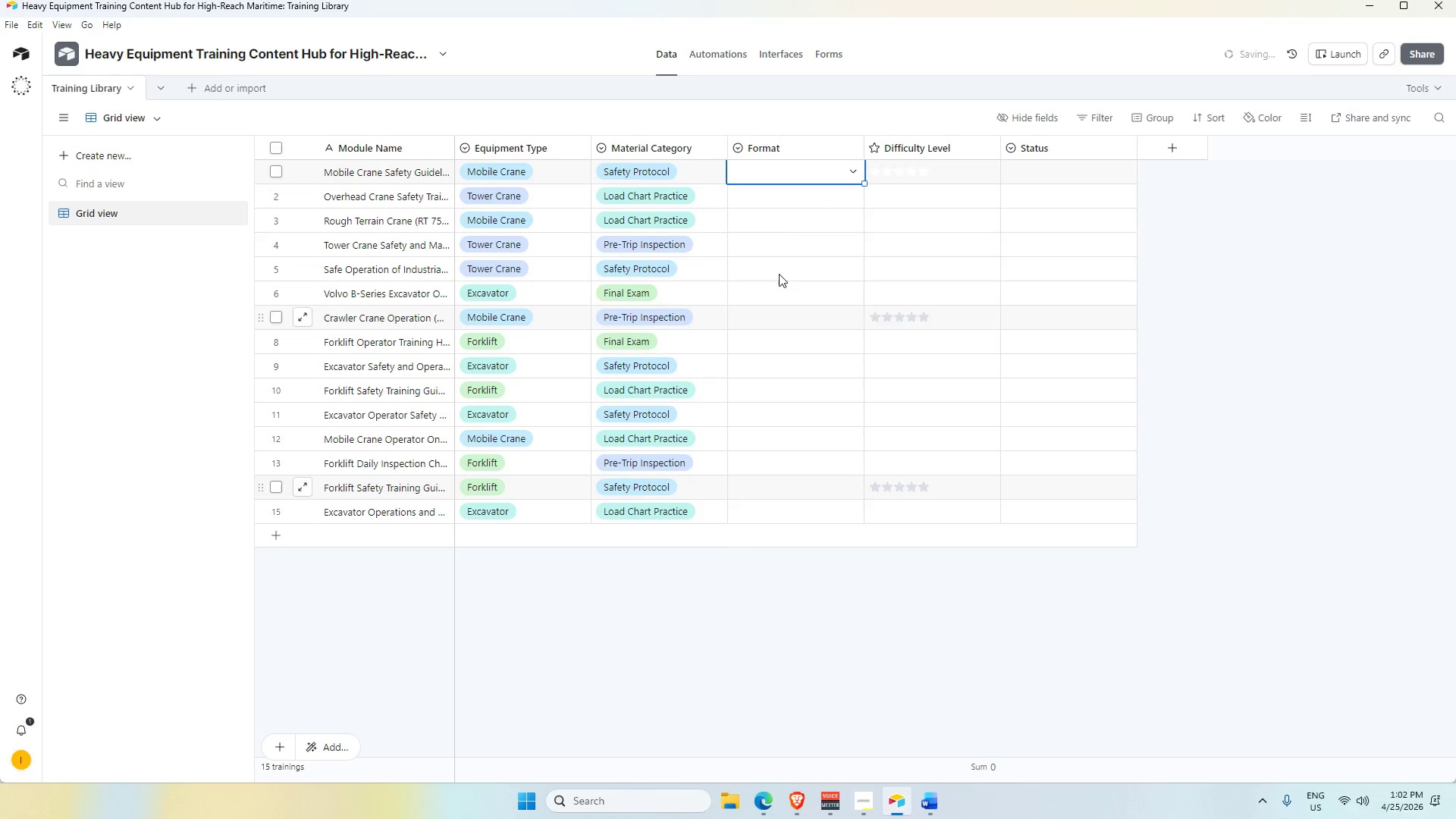 
left_click([795, 172])
 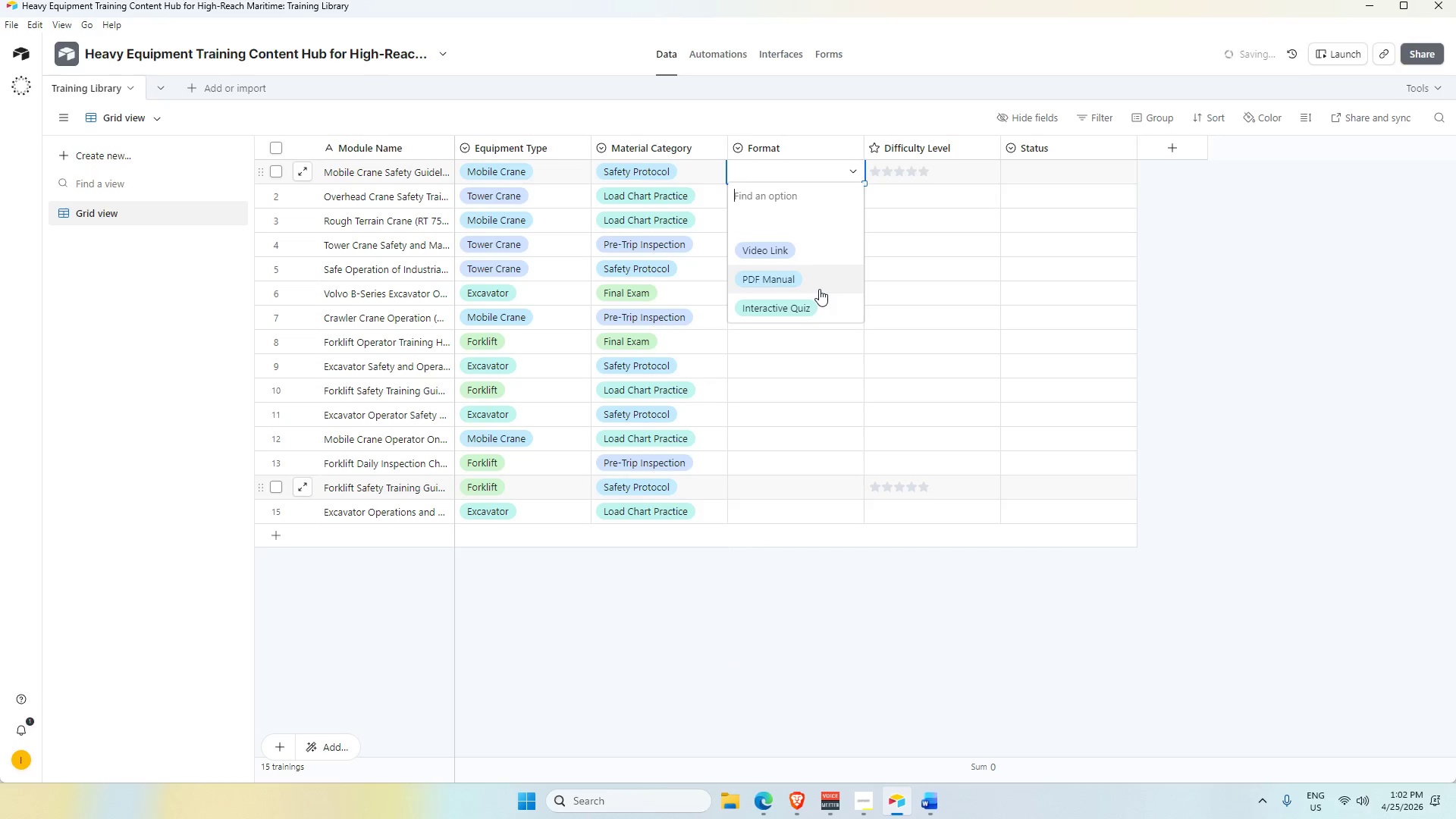 
wait(8.64)
 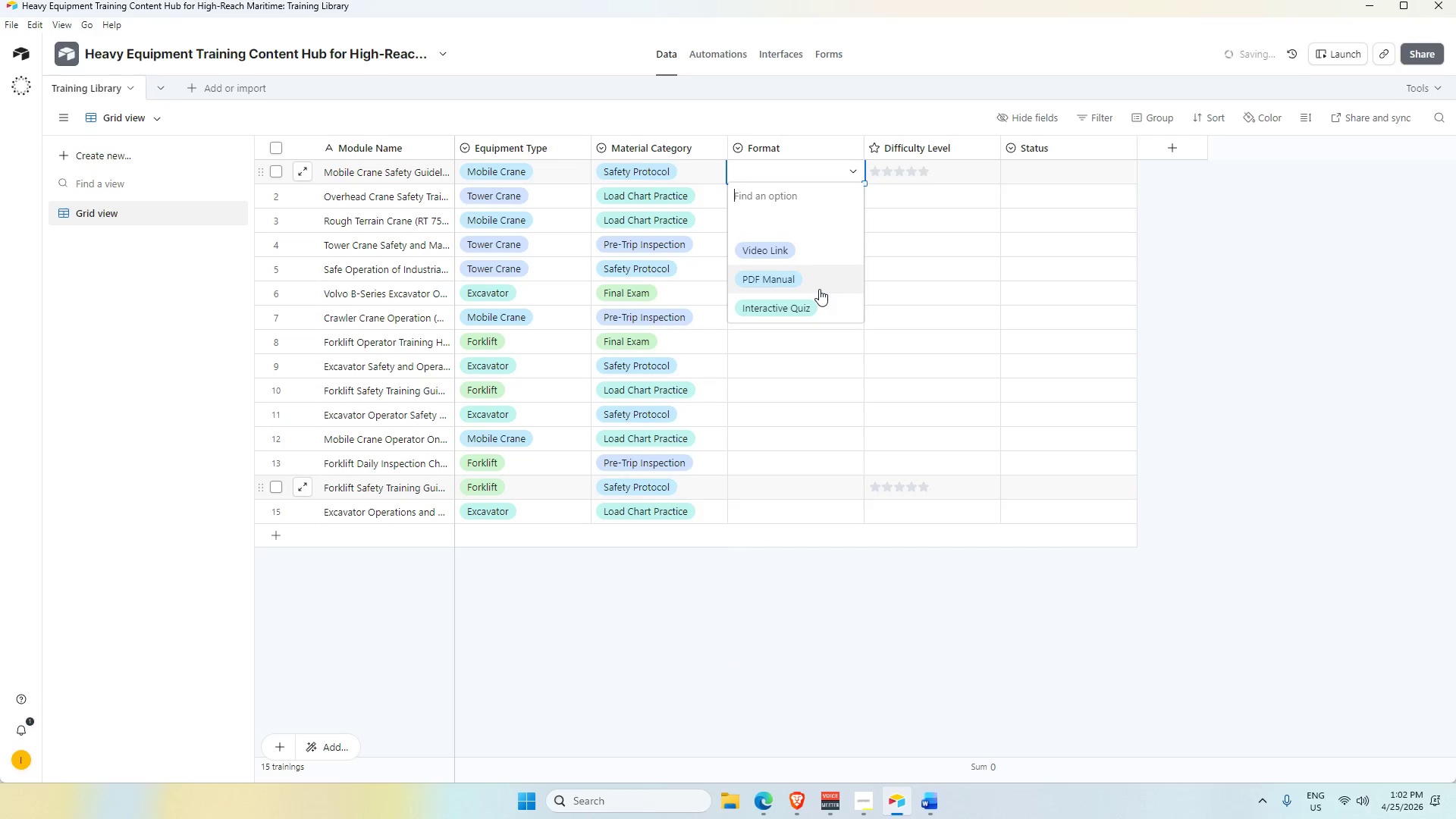 
left_click([846, 553])
 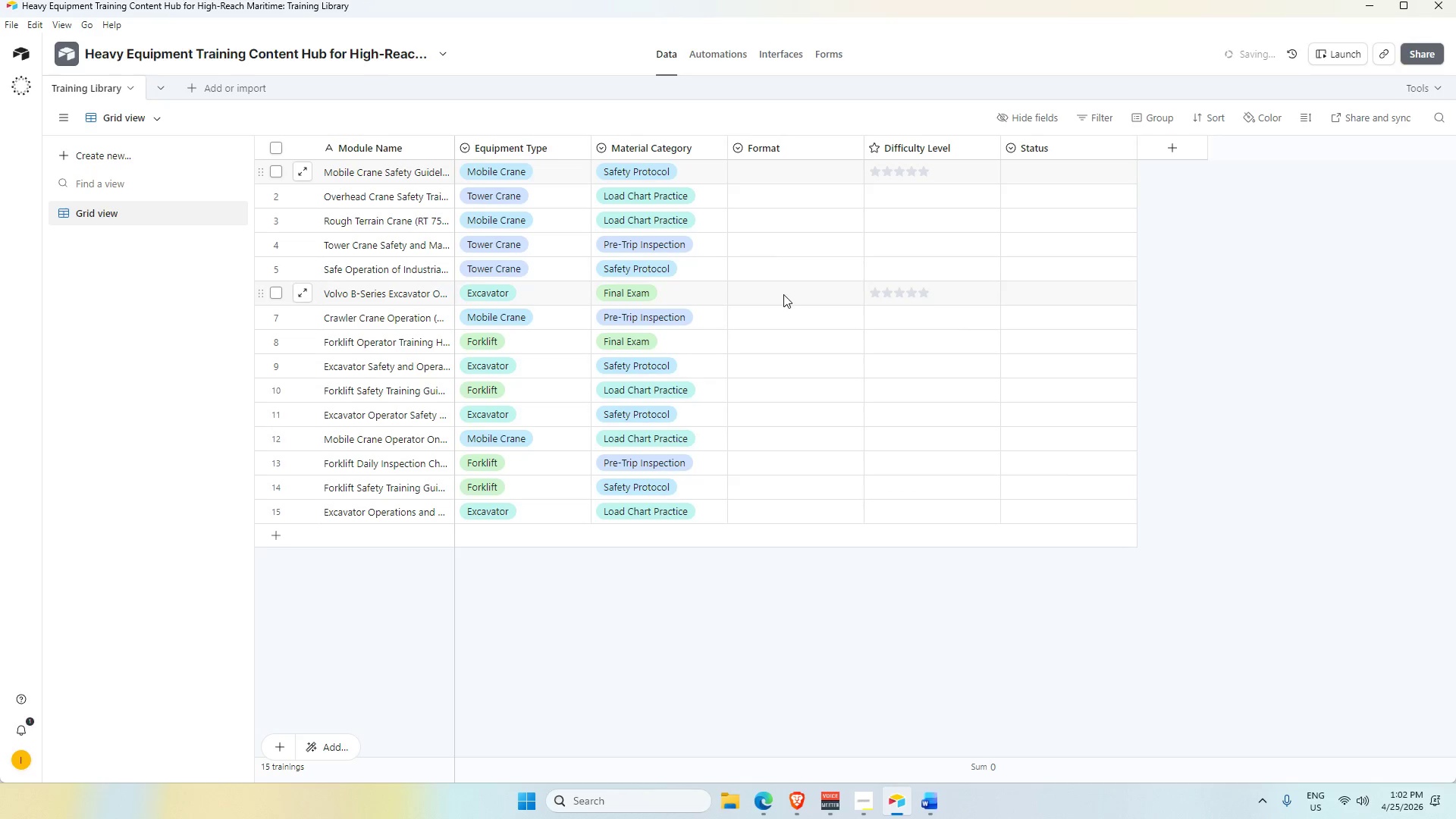 
double_click([783, 294])
 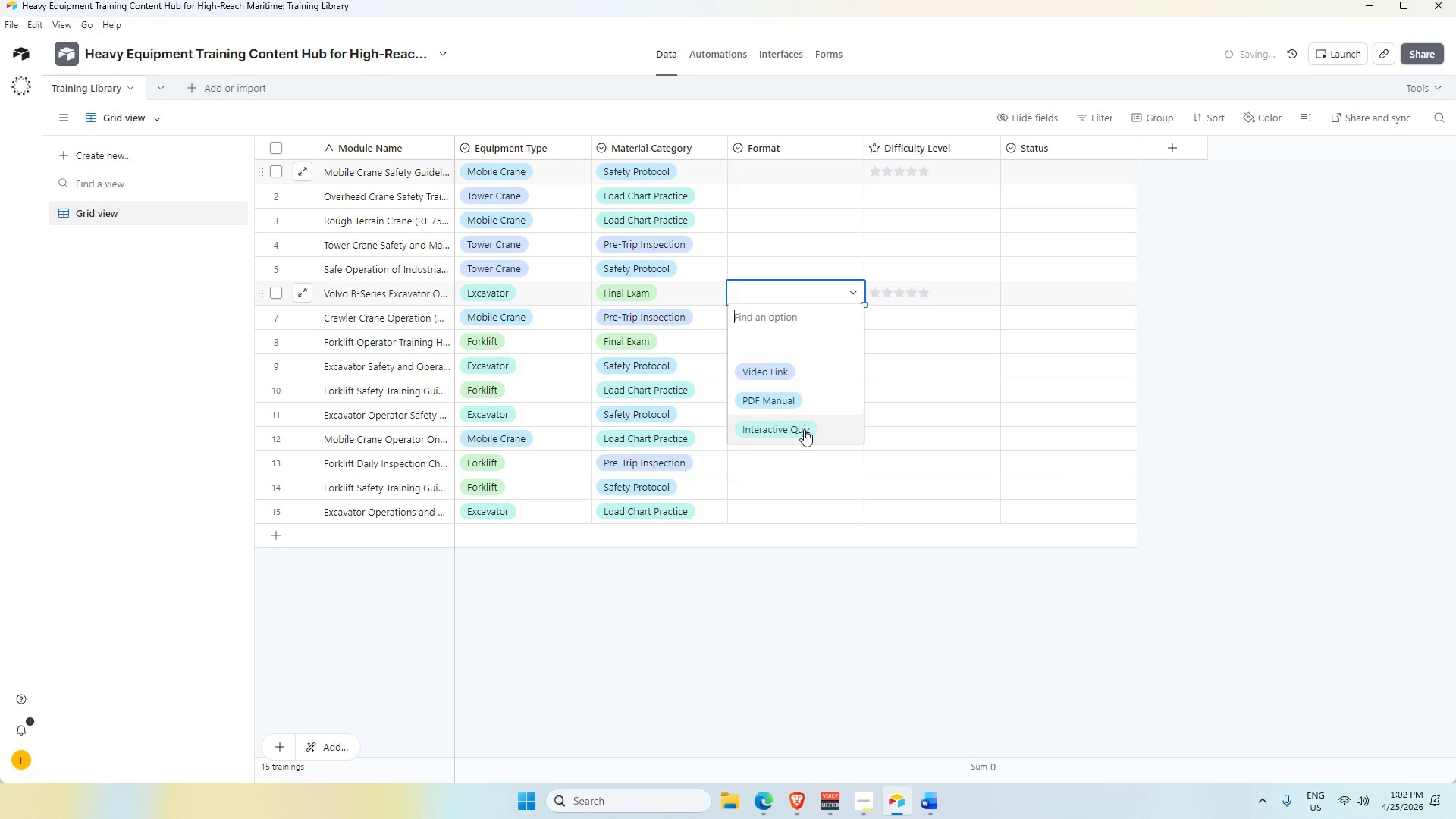 
double_click([776, 350])
 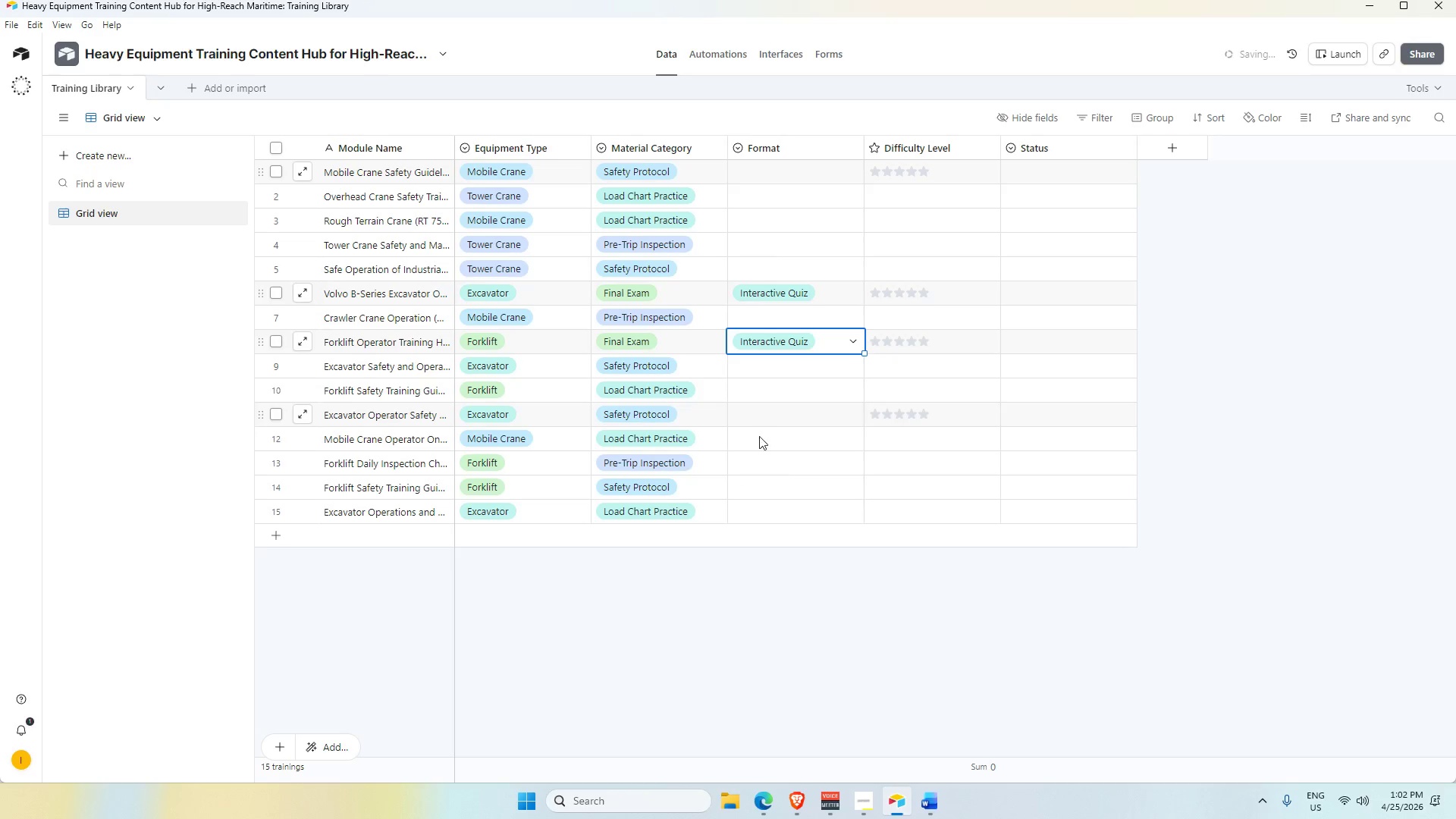 
scroll: coordinate [752, 434], scroll_direction: up, amount: 3.0
 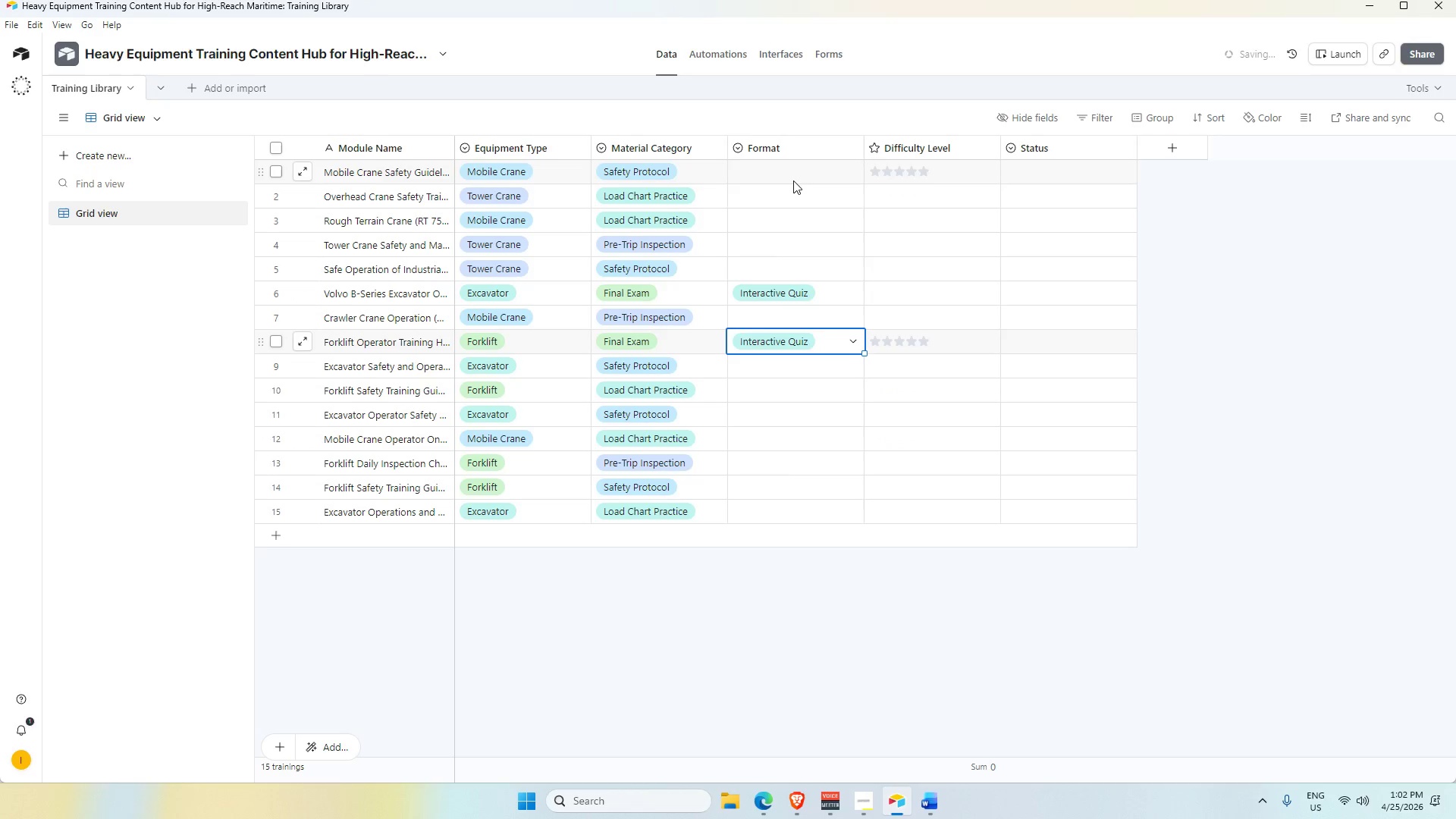 
double_click([790, 178])
 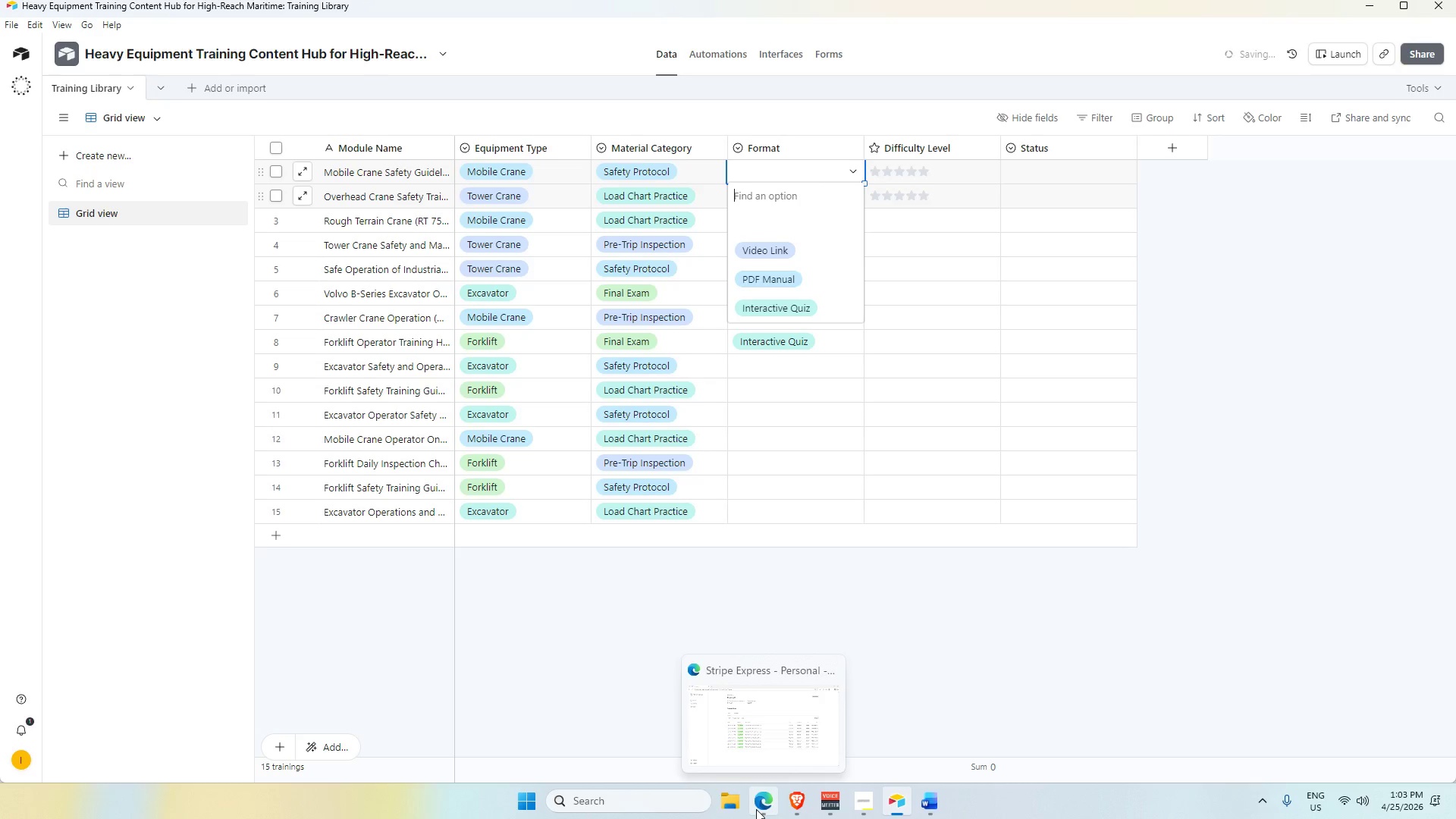 
wait(76.56)
 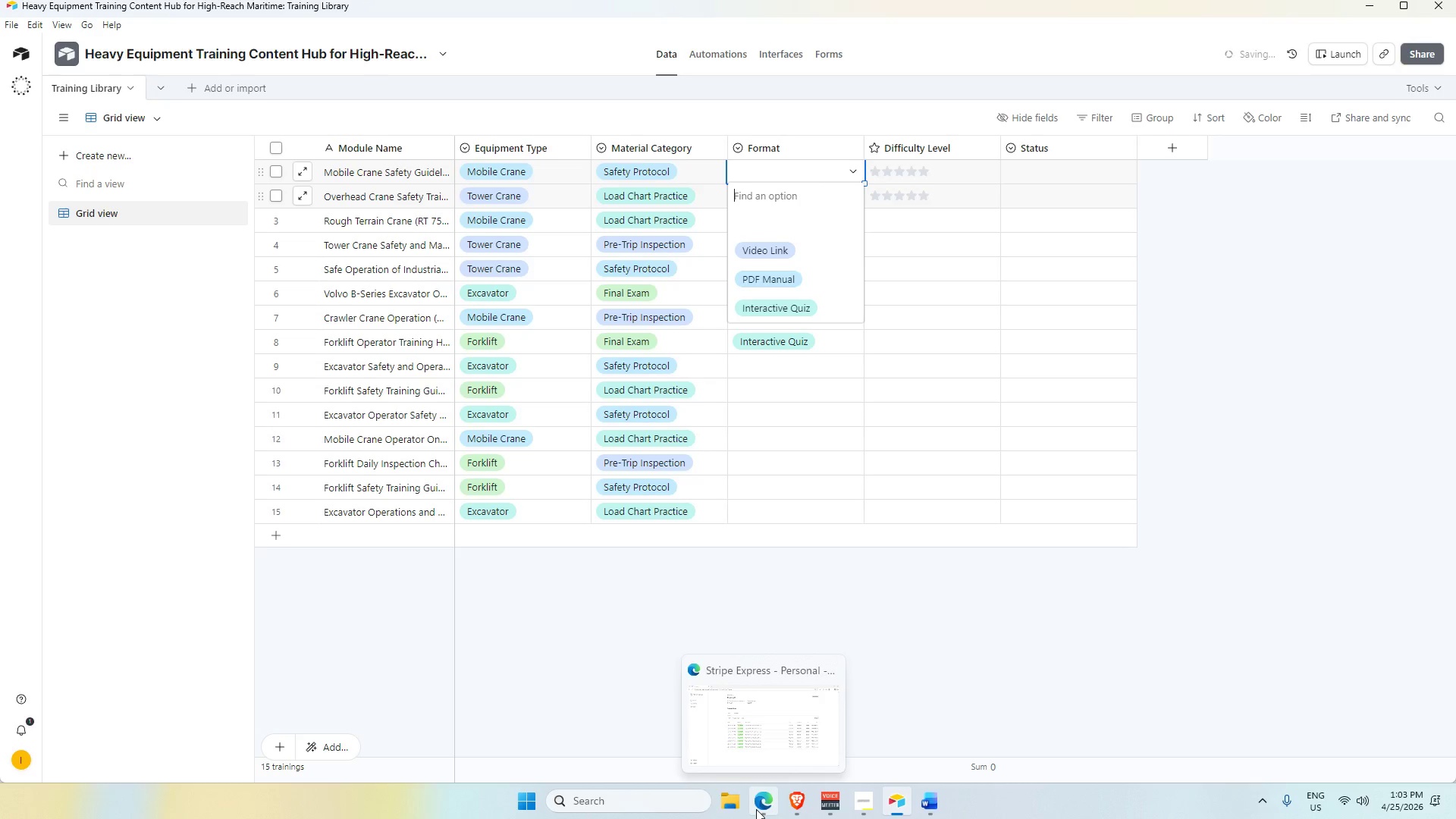 
key(Alt+Tab)
 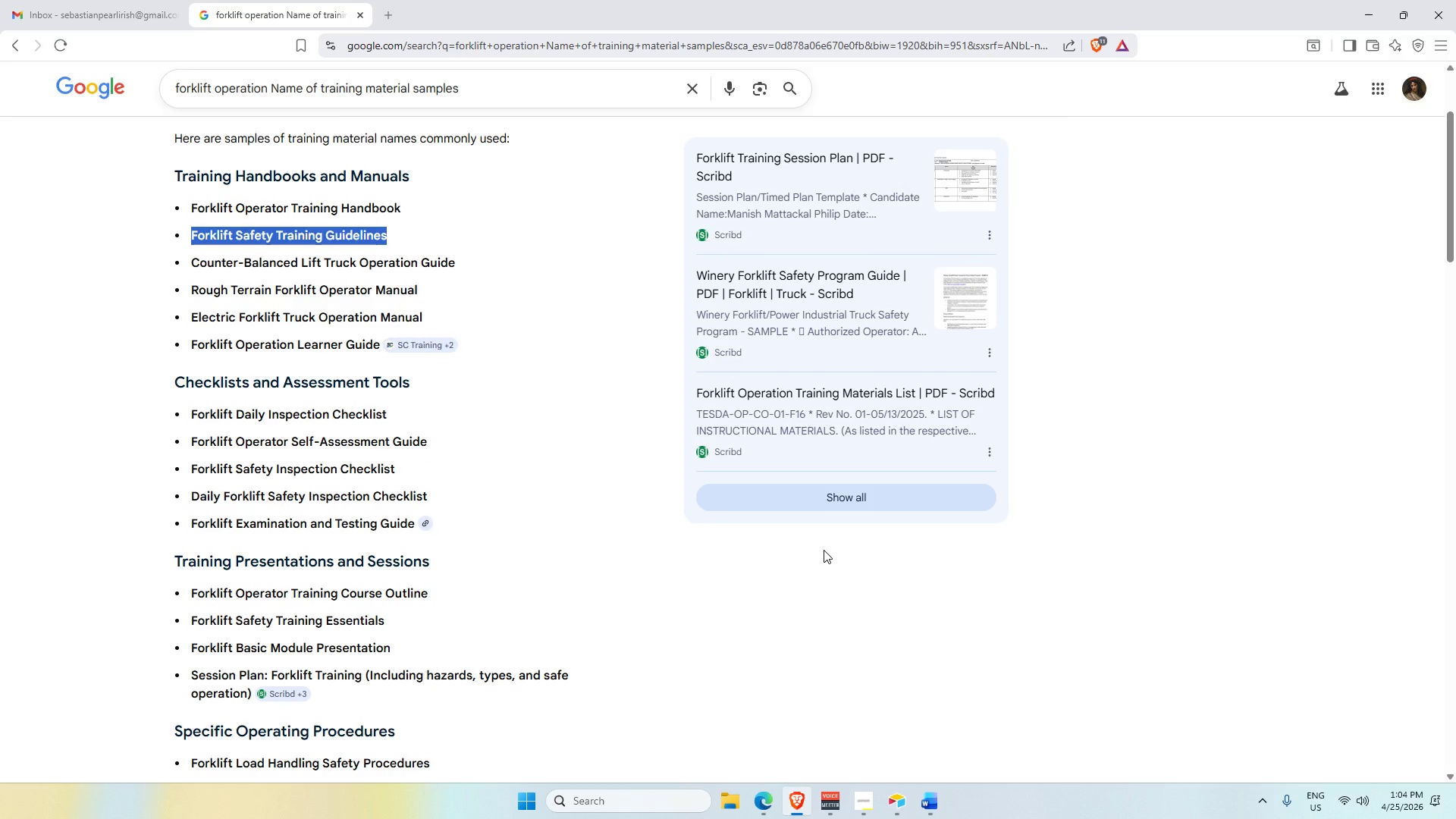 
wait(30.69)
 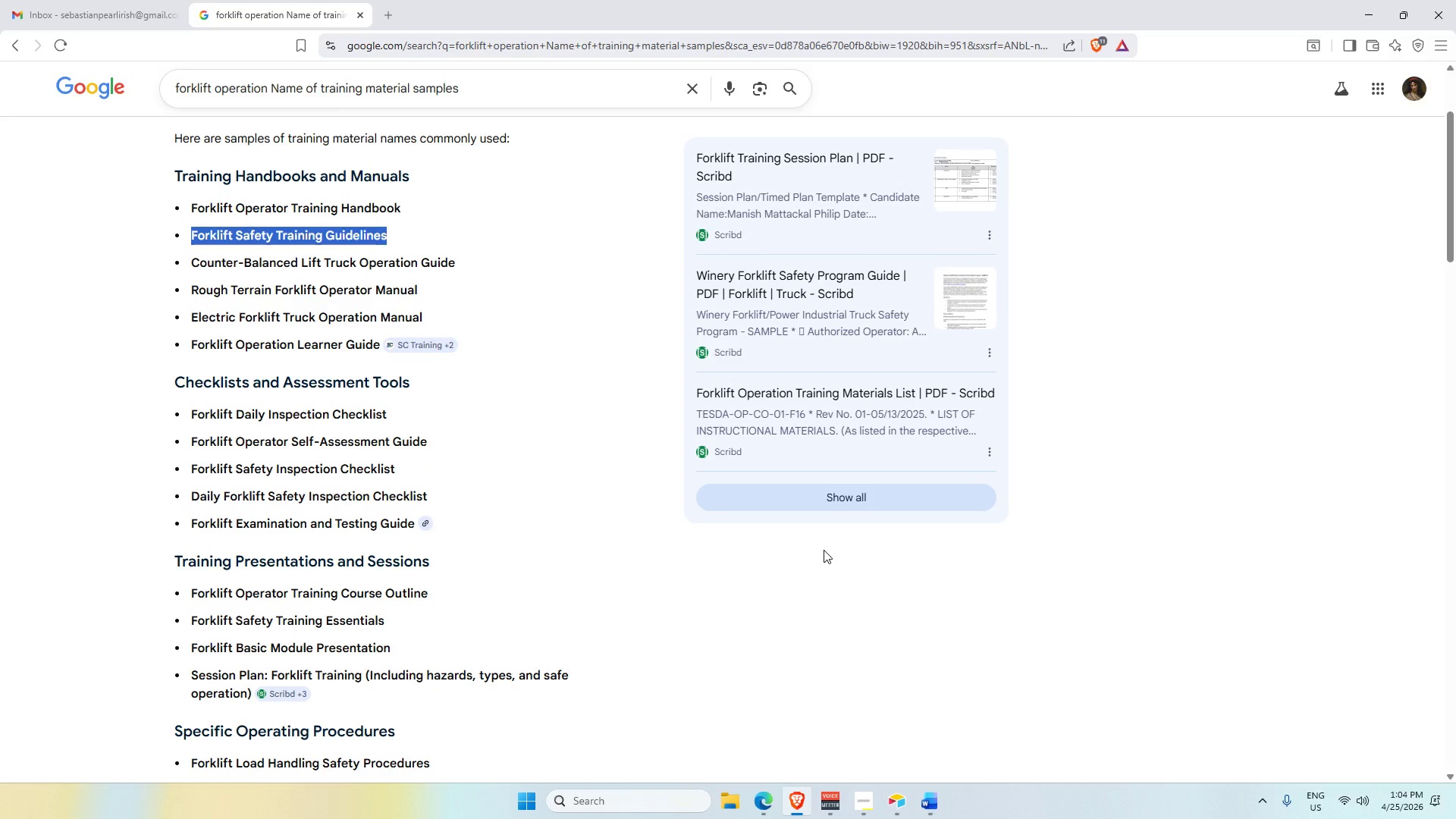 
left_click([777, 805])
 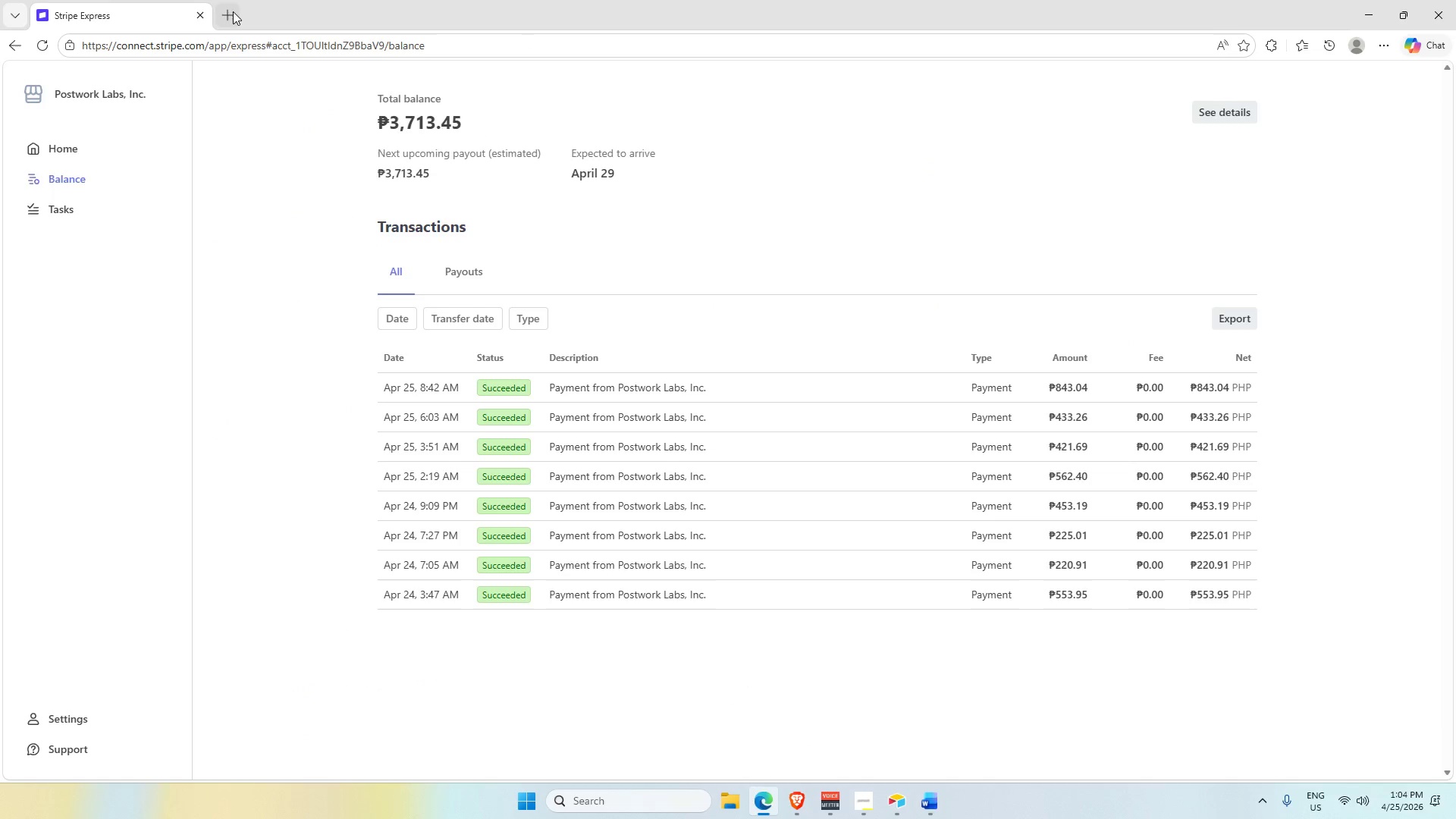 
left_click([232, 11])
 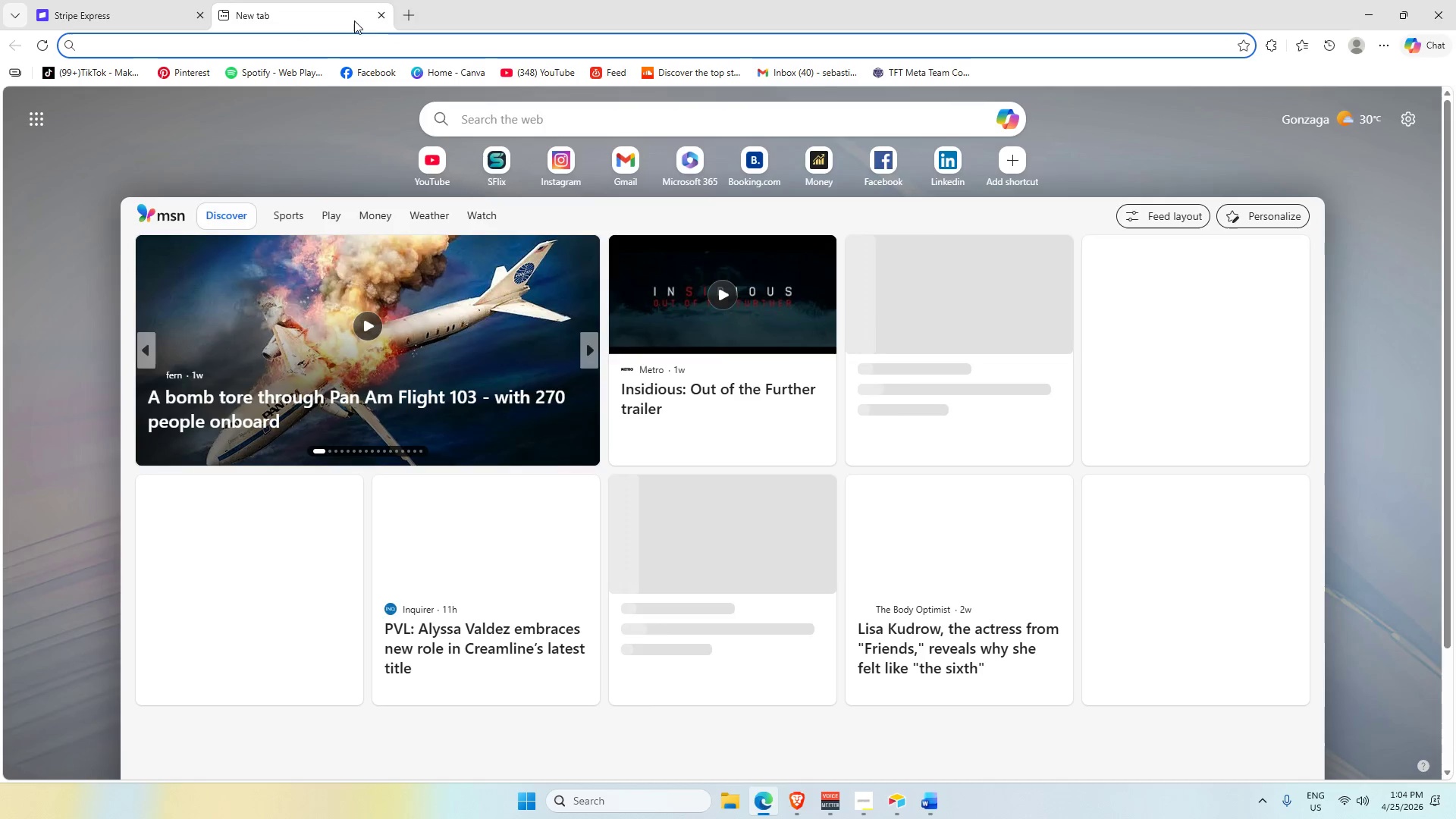 
left_click([384, 17])
 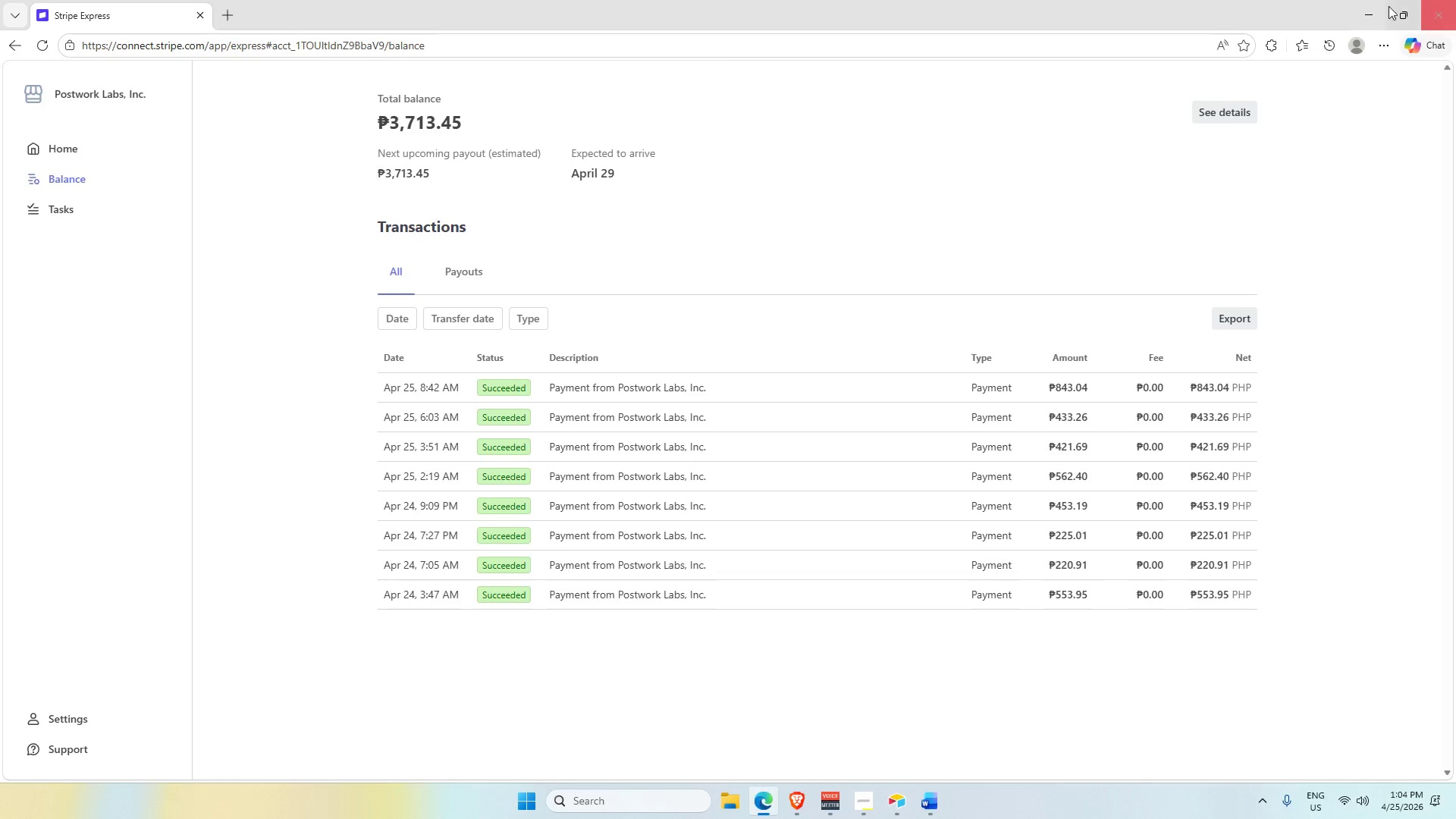 
left_click([1370, 6])
 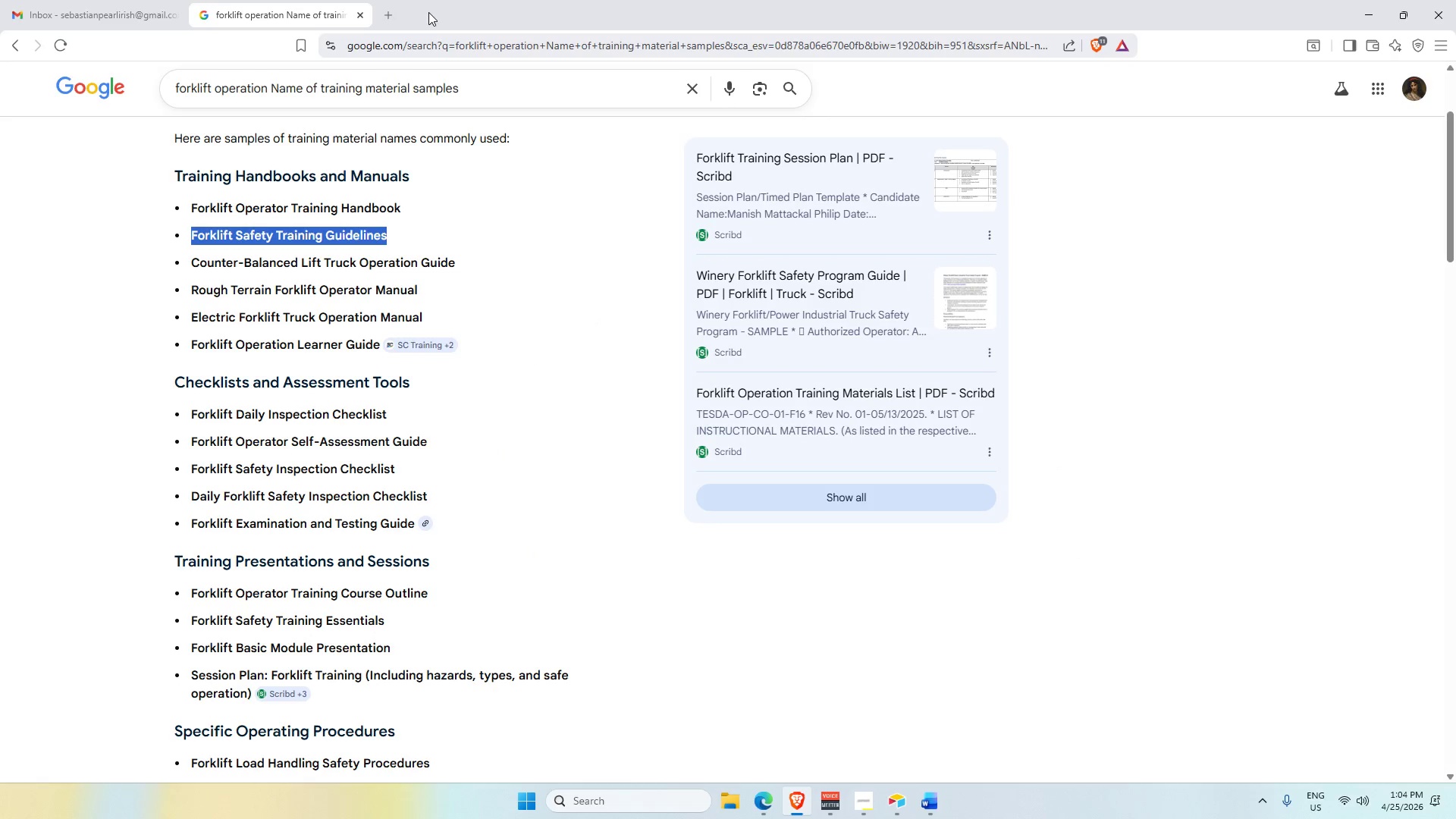 
left_click([390, 14])
 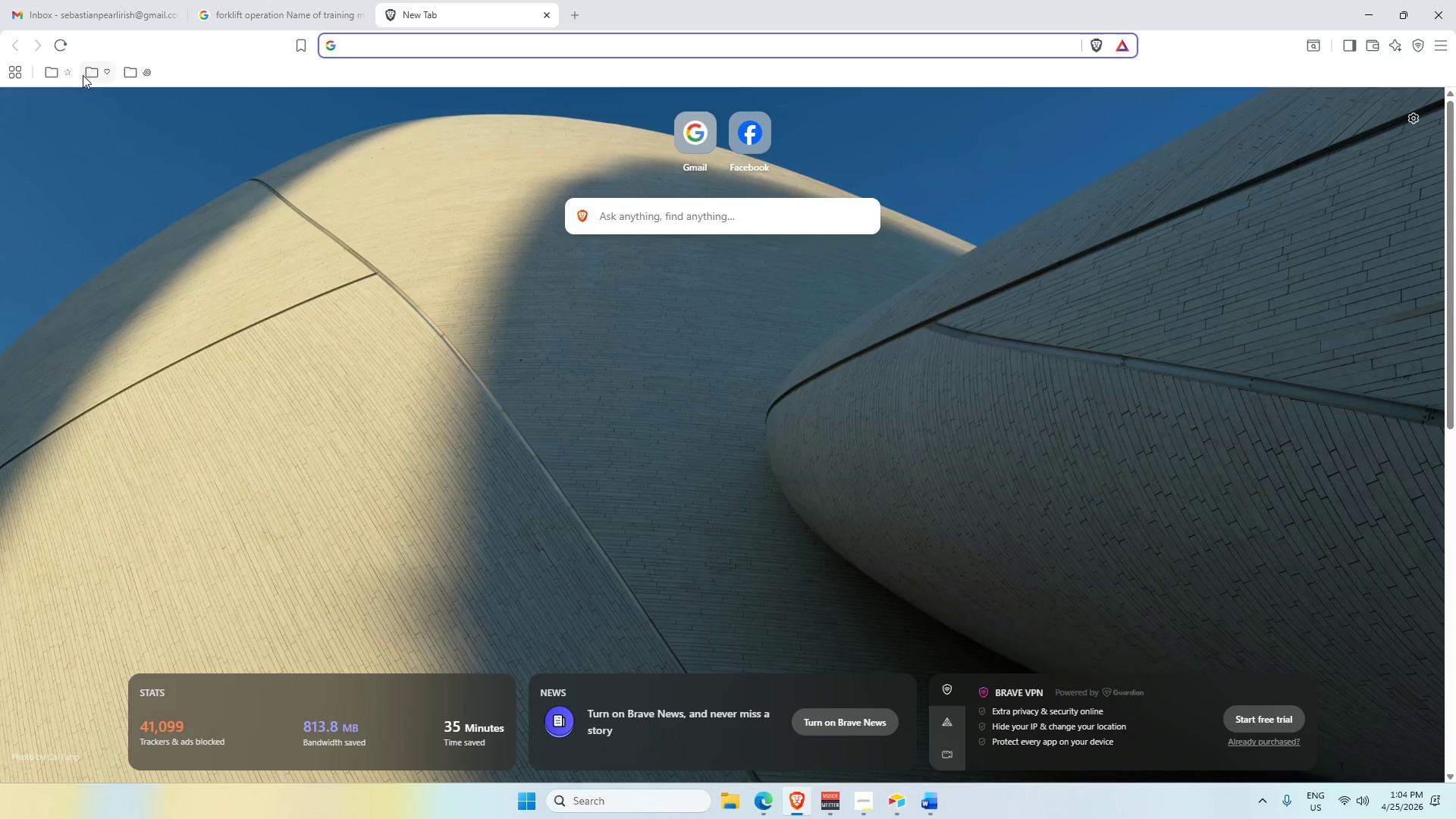 
left_click([70, 72])
 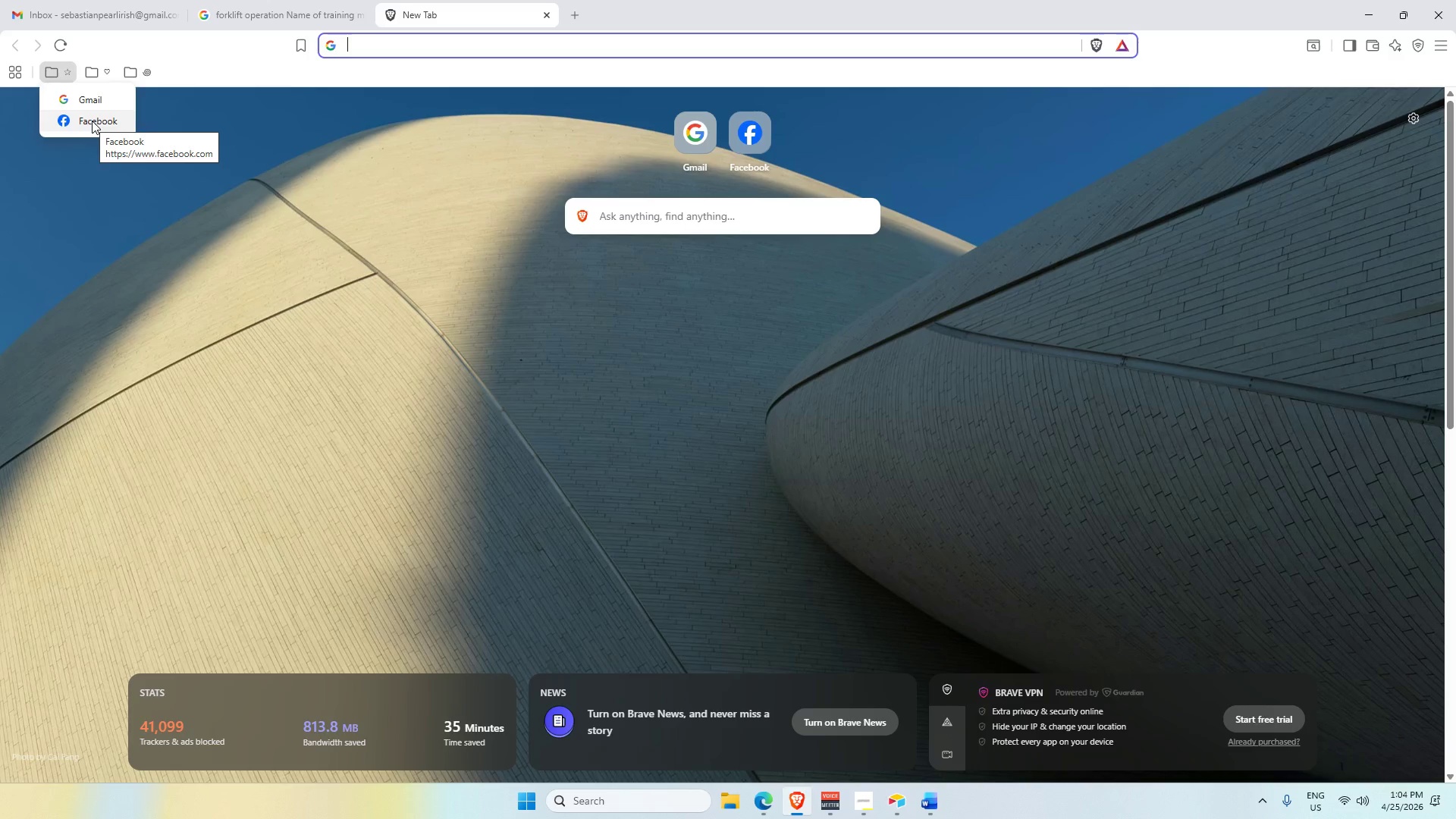 
left_click([92, 121])
 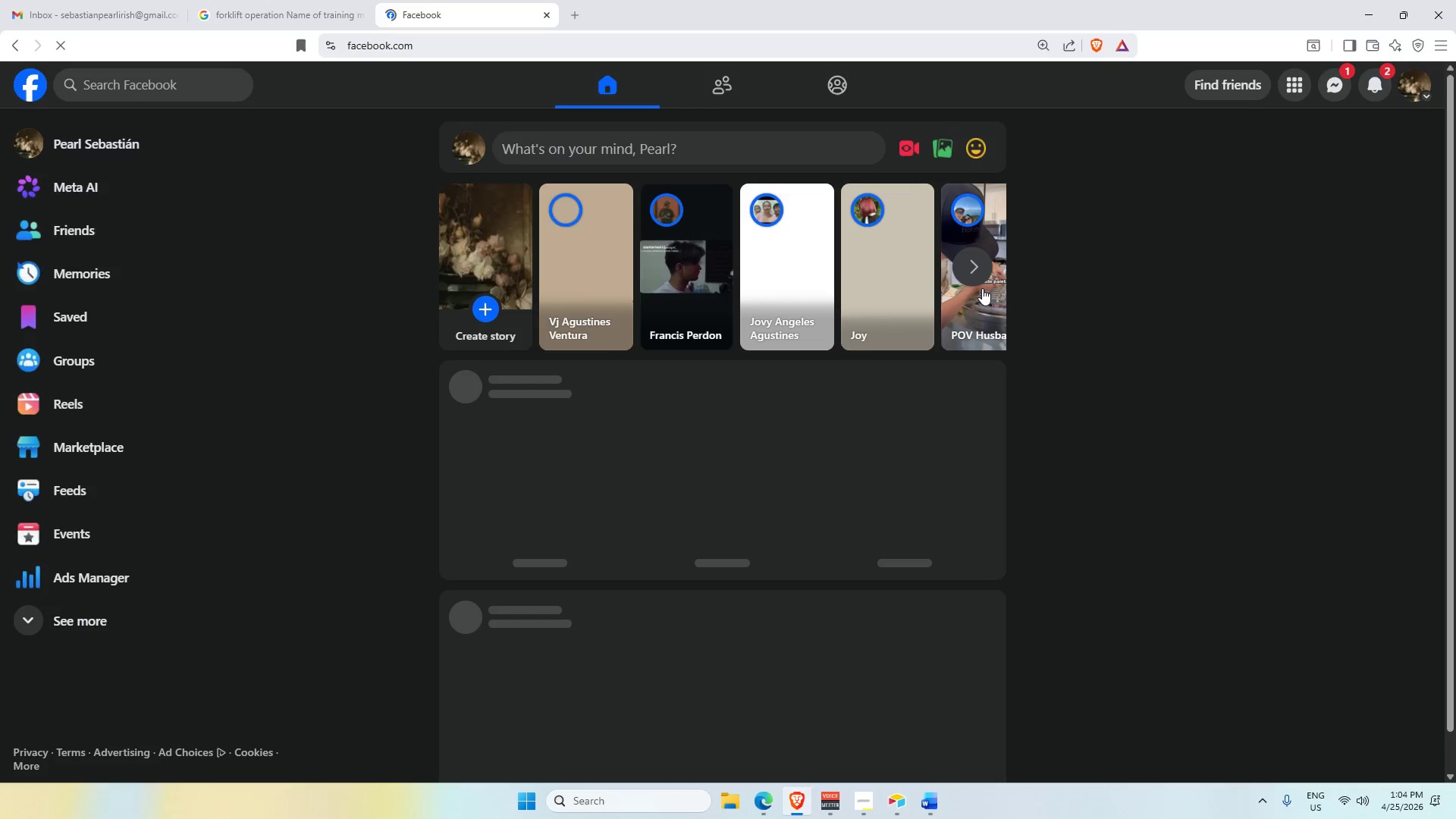 
left_click([1336, 93])
 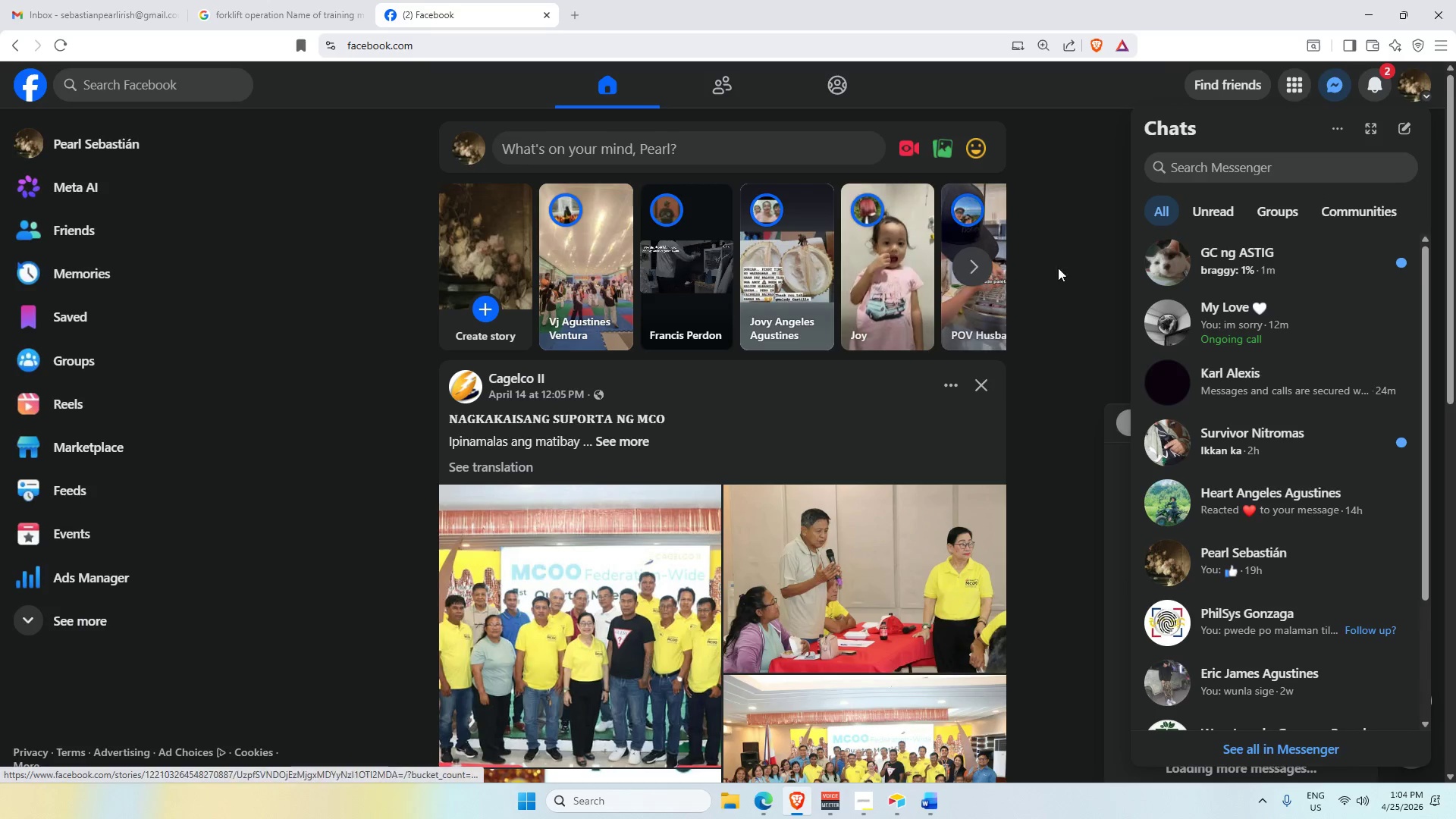 
left_click([250, 0])
 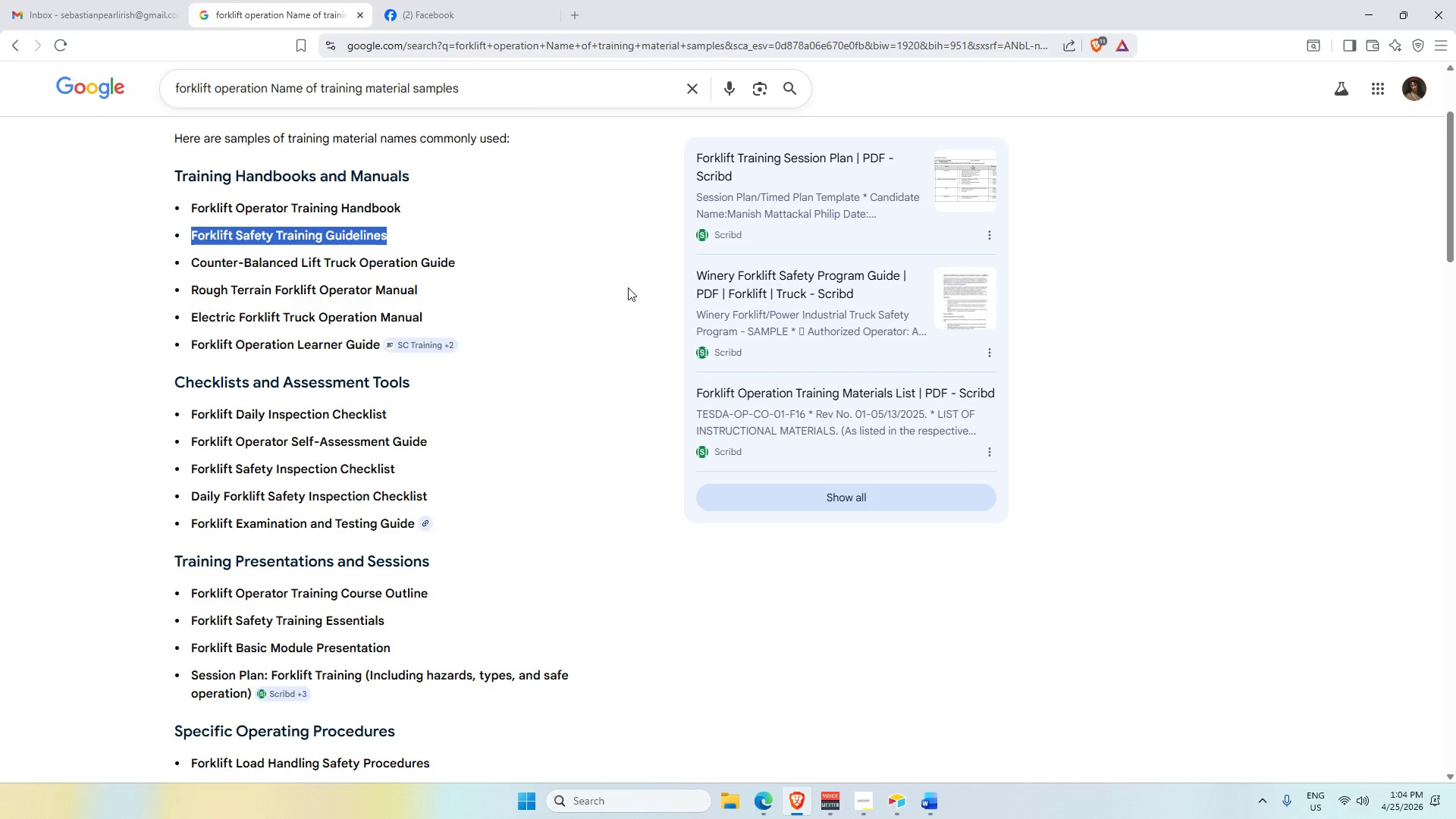 
wait(29.44)
 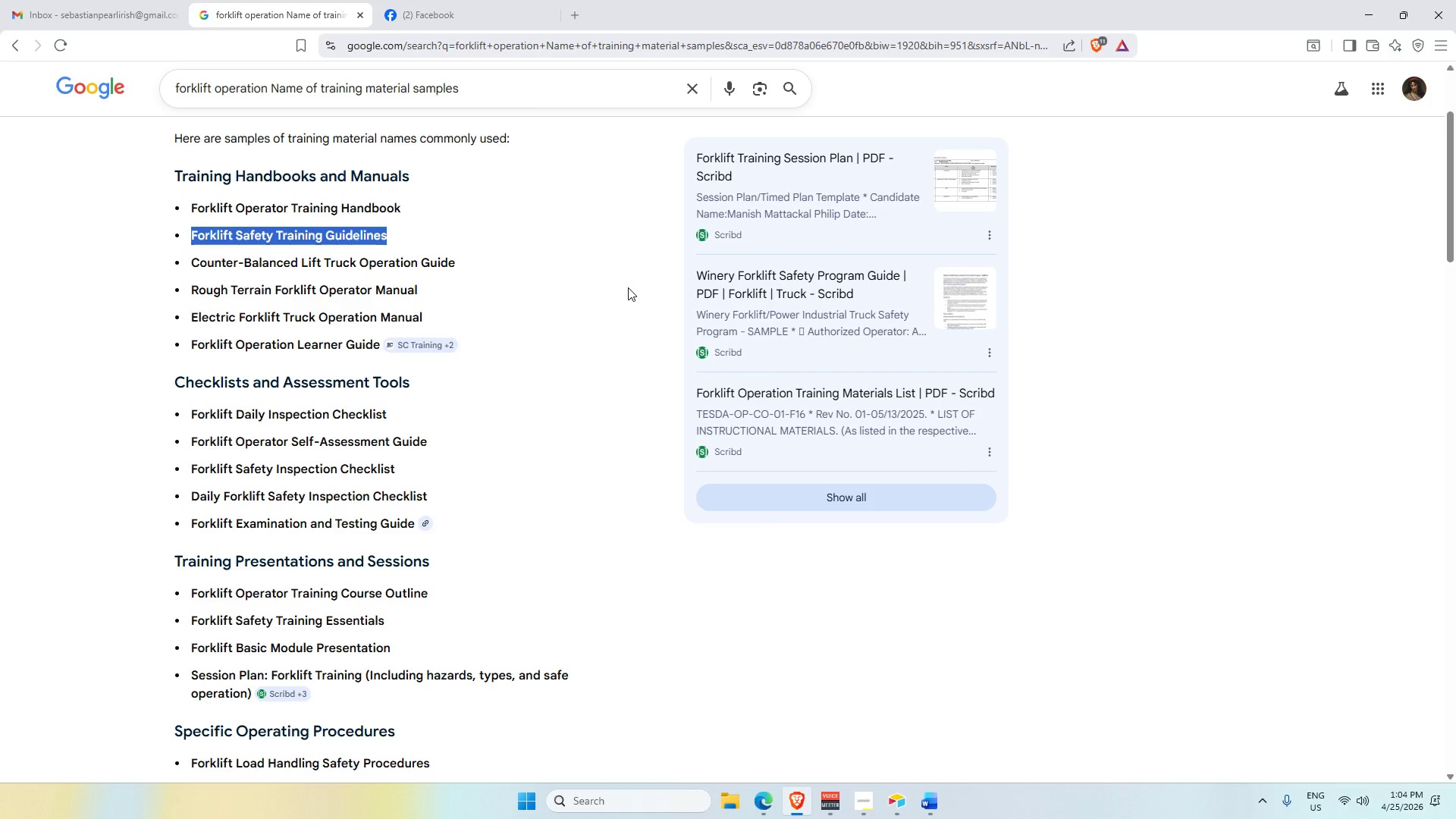 
left_click([439, 0])
 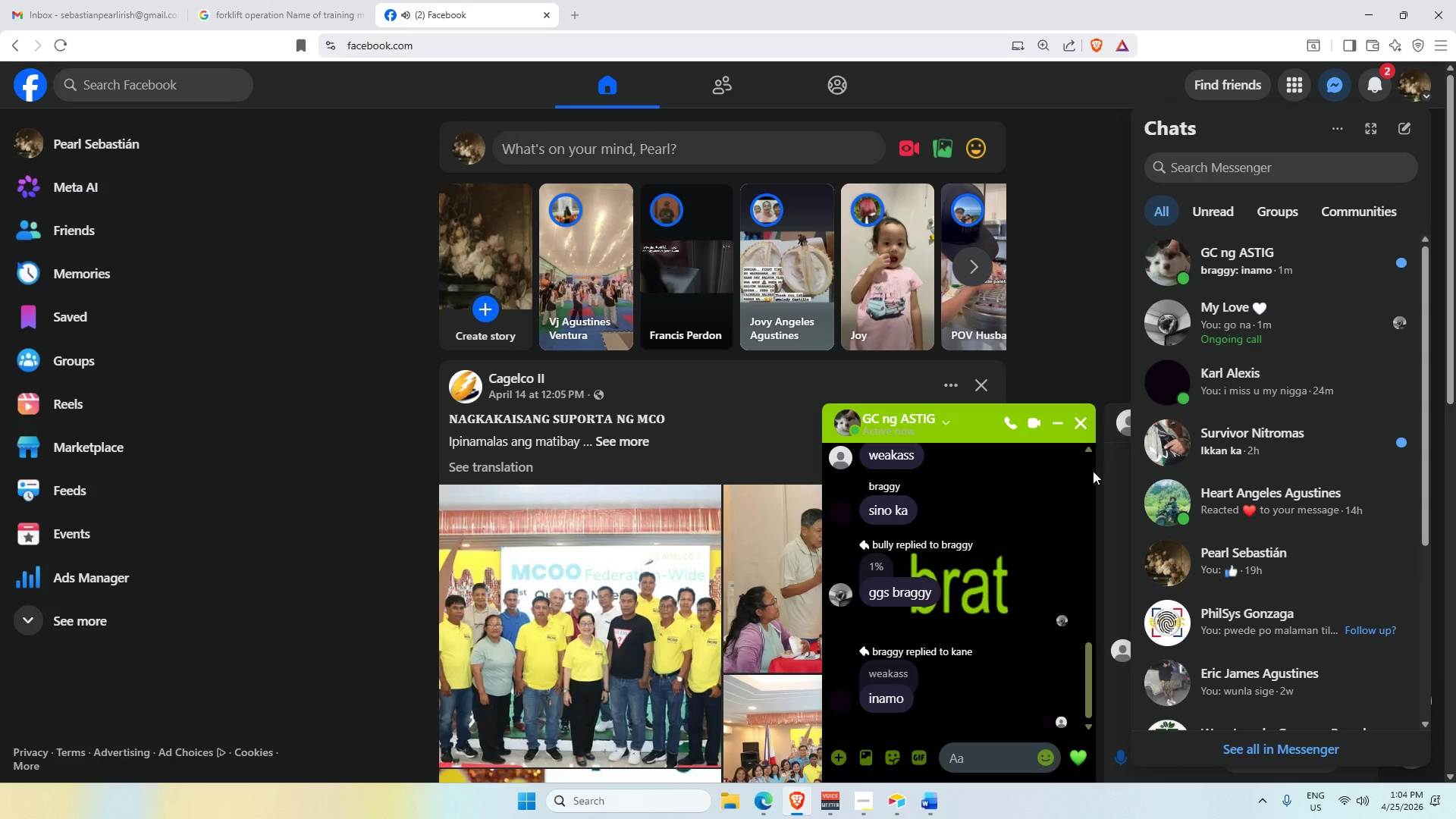 
left_click([1086, 328])
 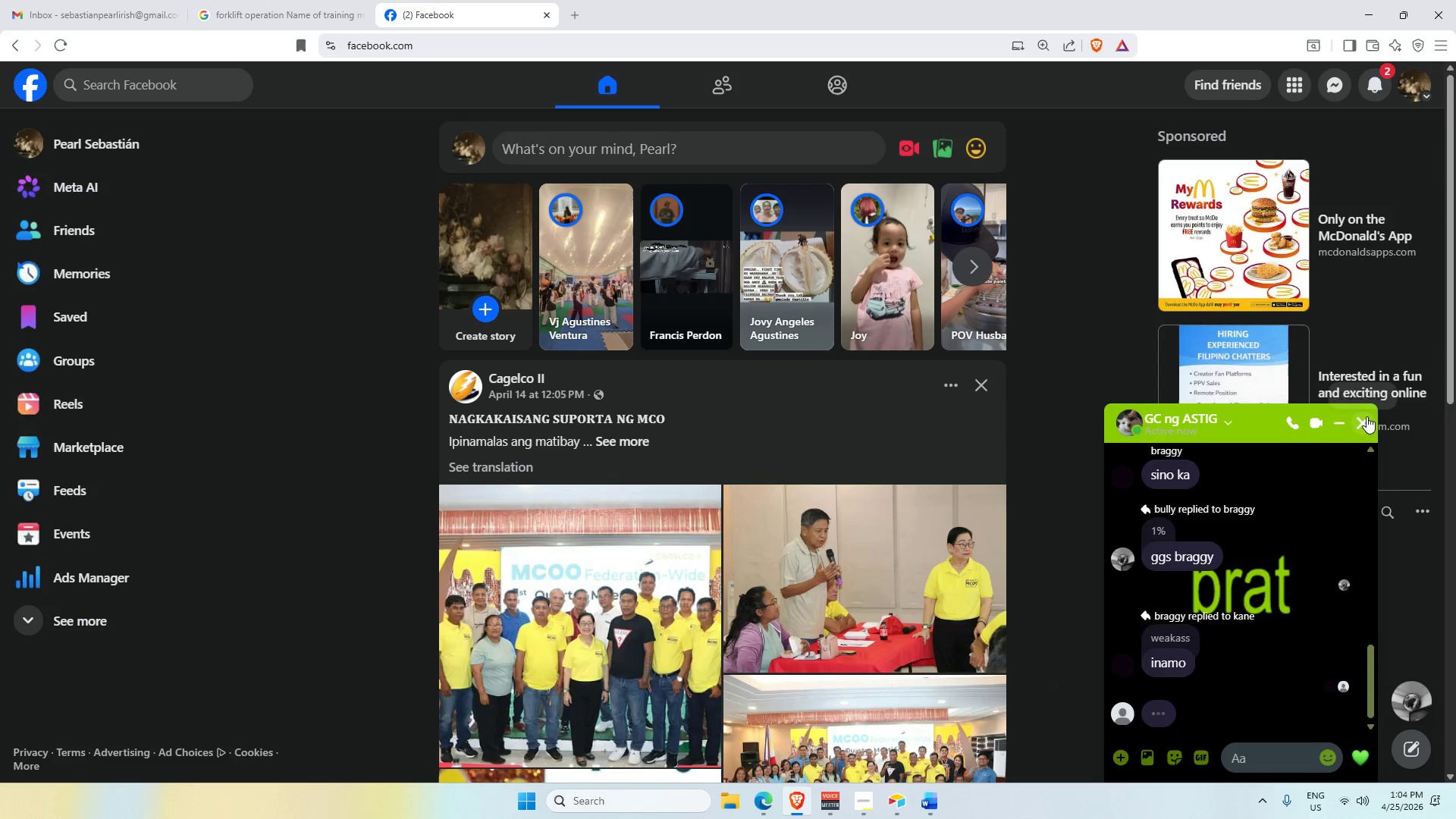 
left_click([1335, 90])
 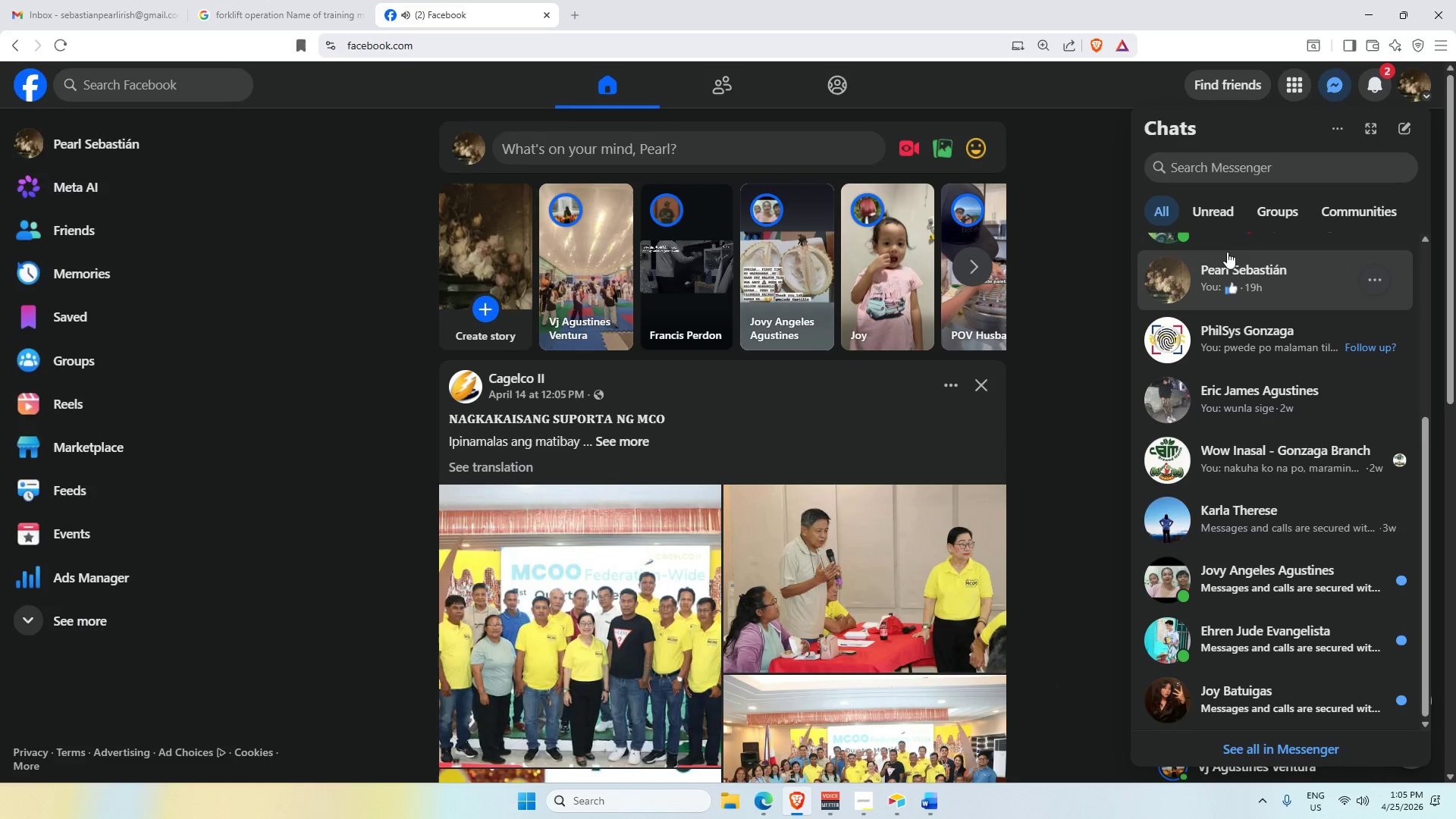 
scroll: coordinate [1221, 334], scroll_direction: up, amount: 4.0
 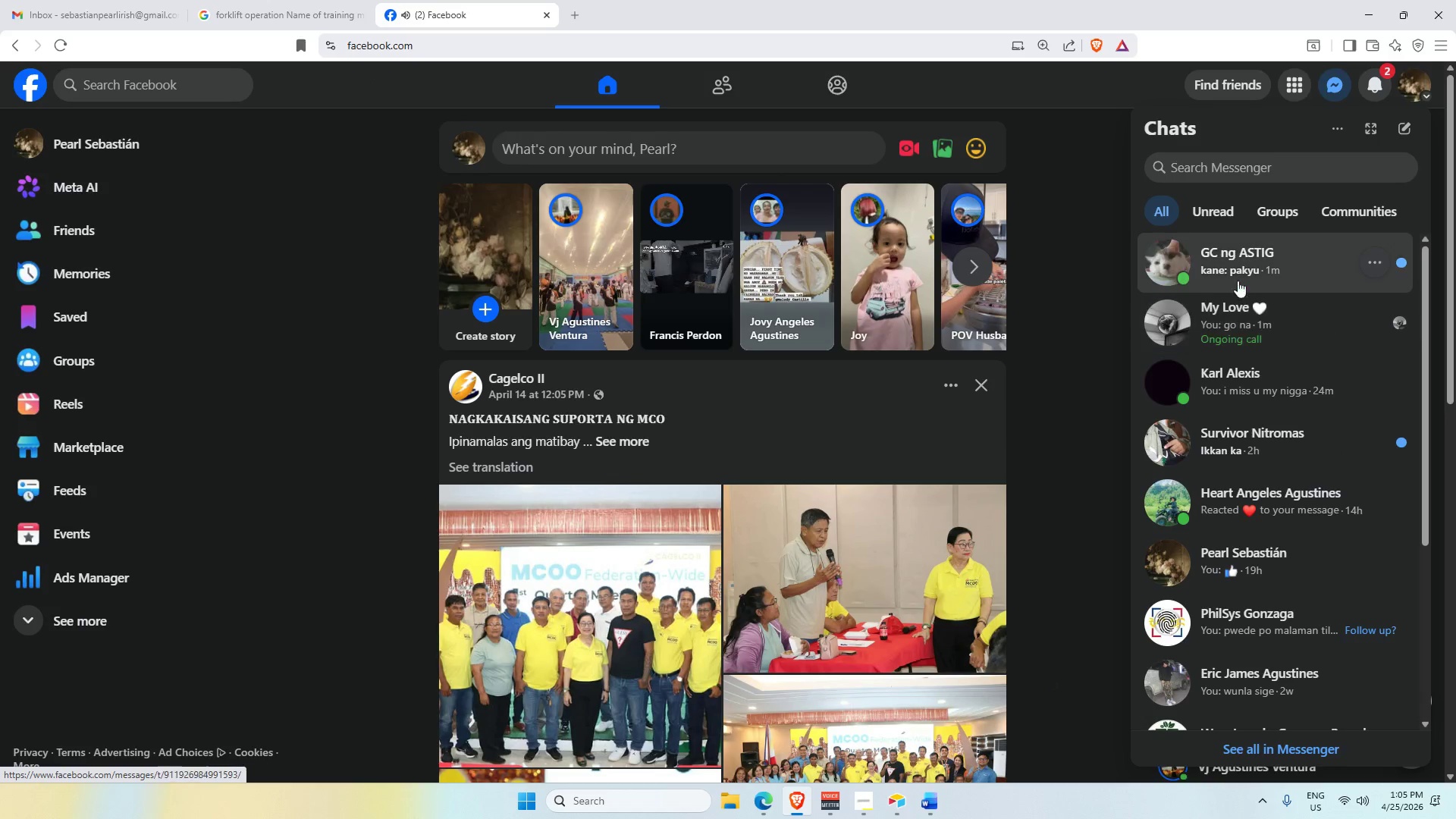 
left_click([1246, 314])
 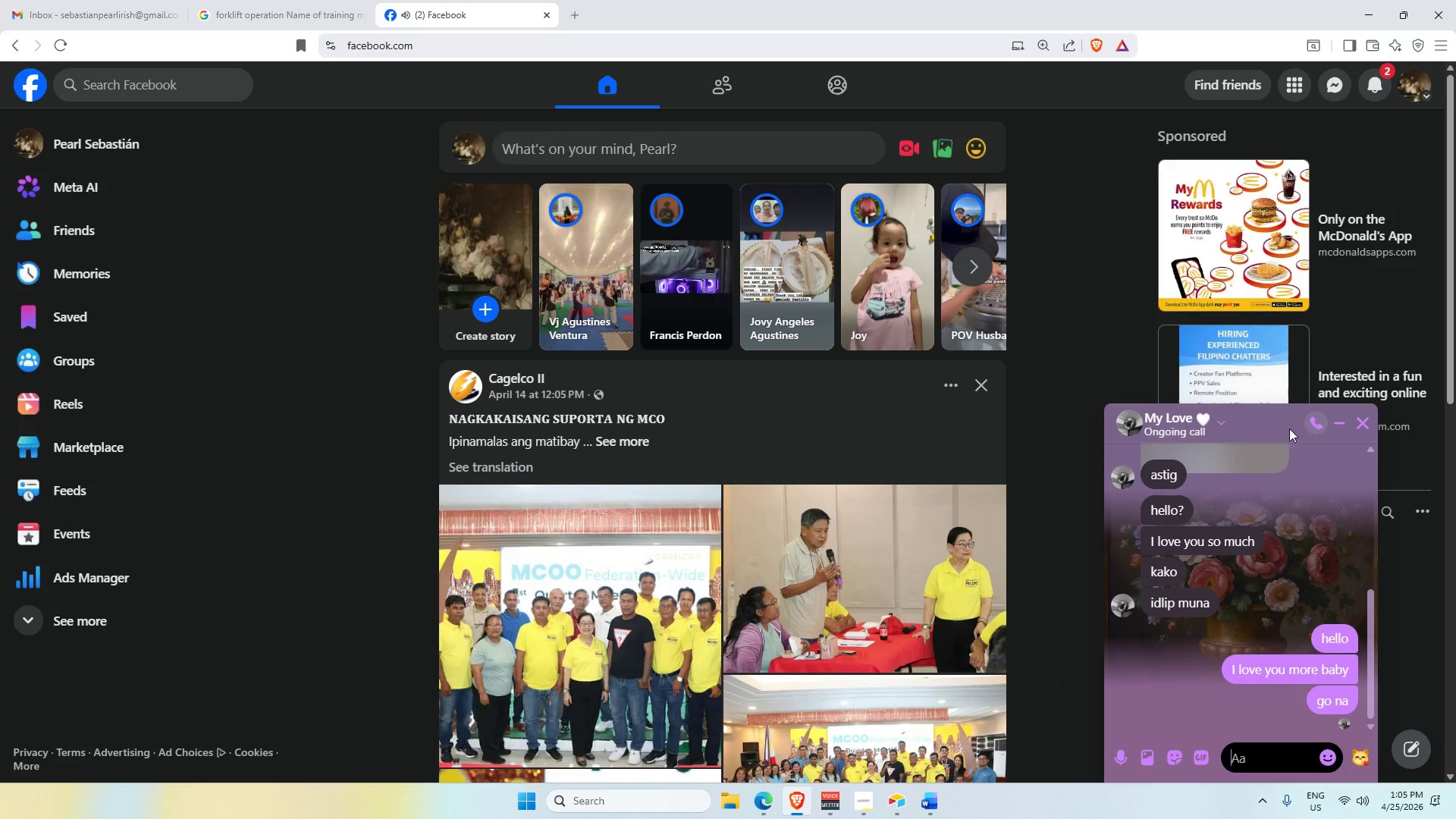 
scroll: coordinate [1239, 297], scroll_direction: up, amount: 3.0
 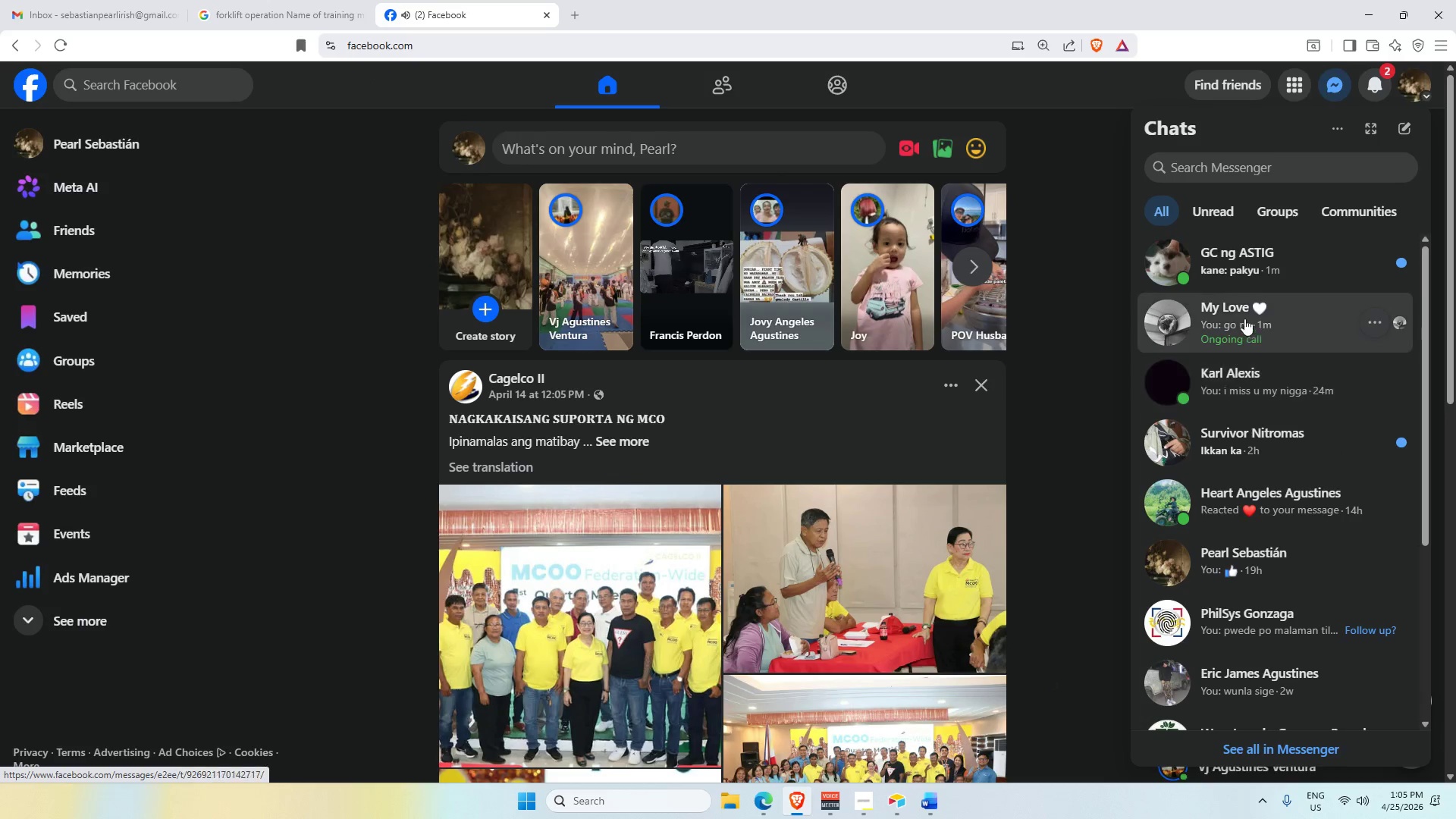 
left_click([1315, 425])
 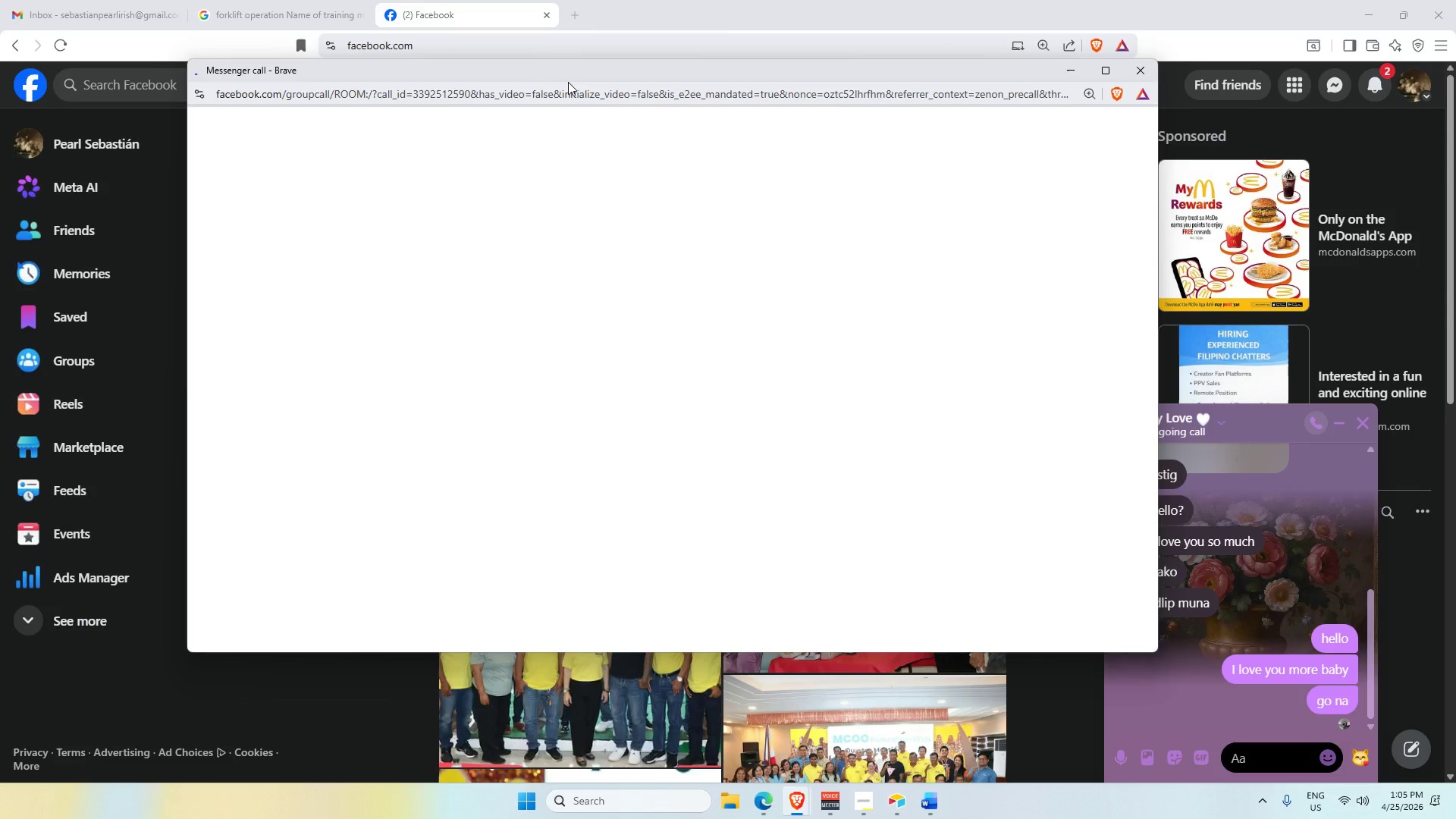 
left_click_drag(start_coordinate=[576, 69], to_coordinate=[821, 178])
 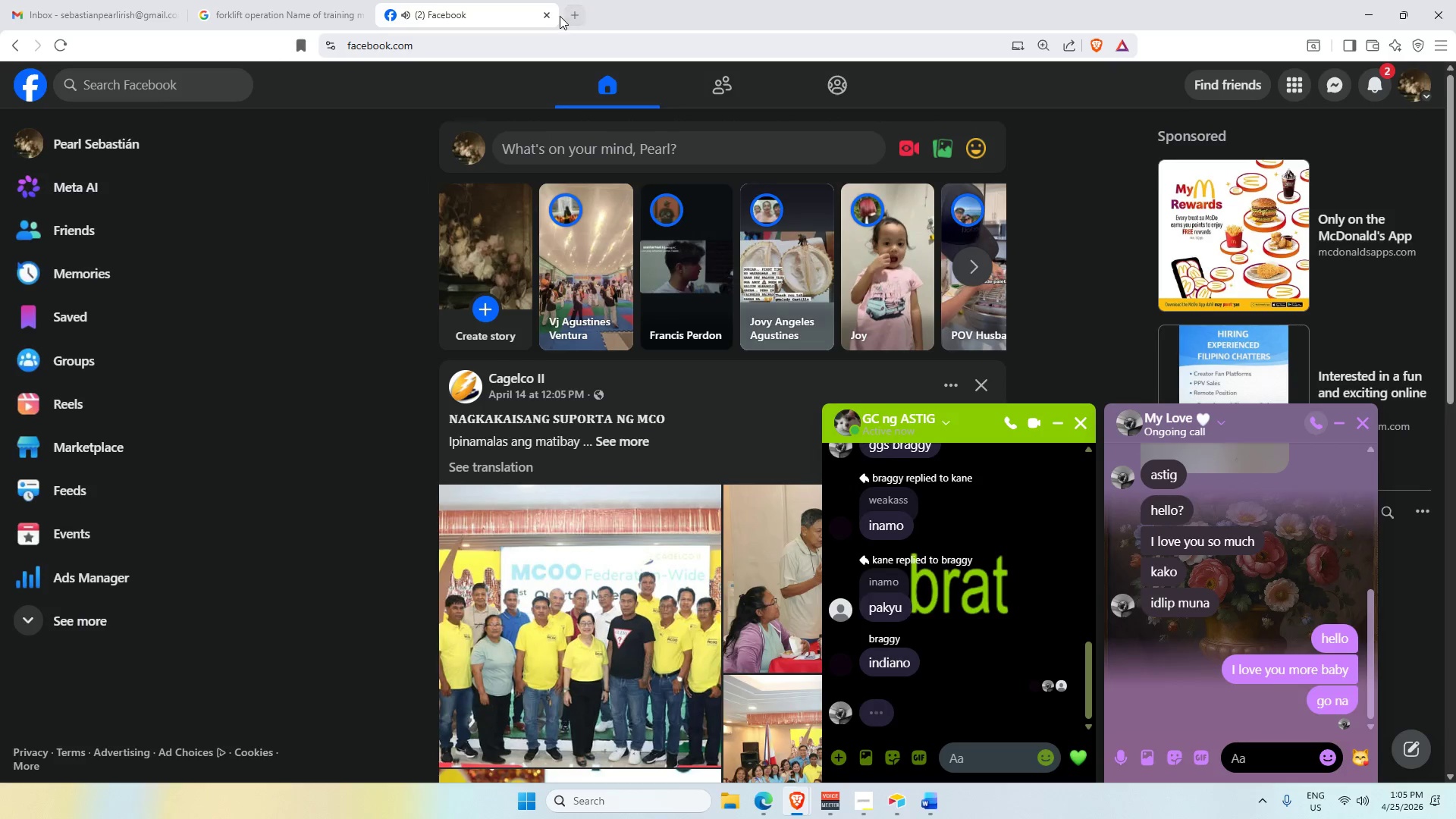 
left_click([548, 14])
 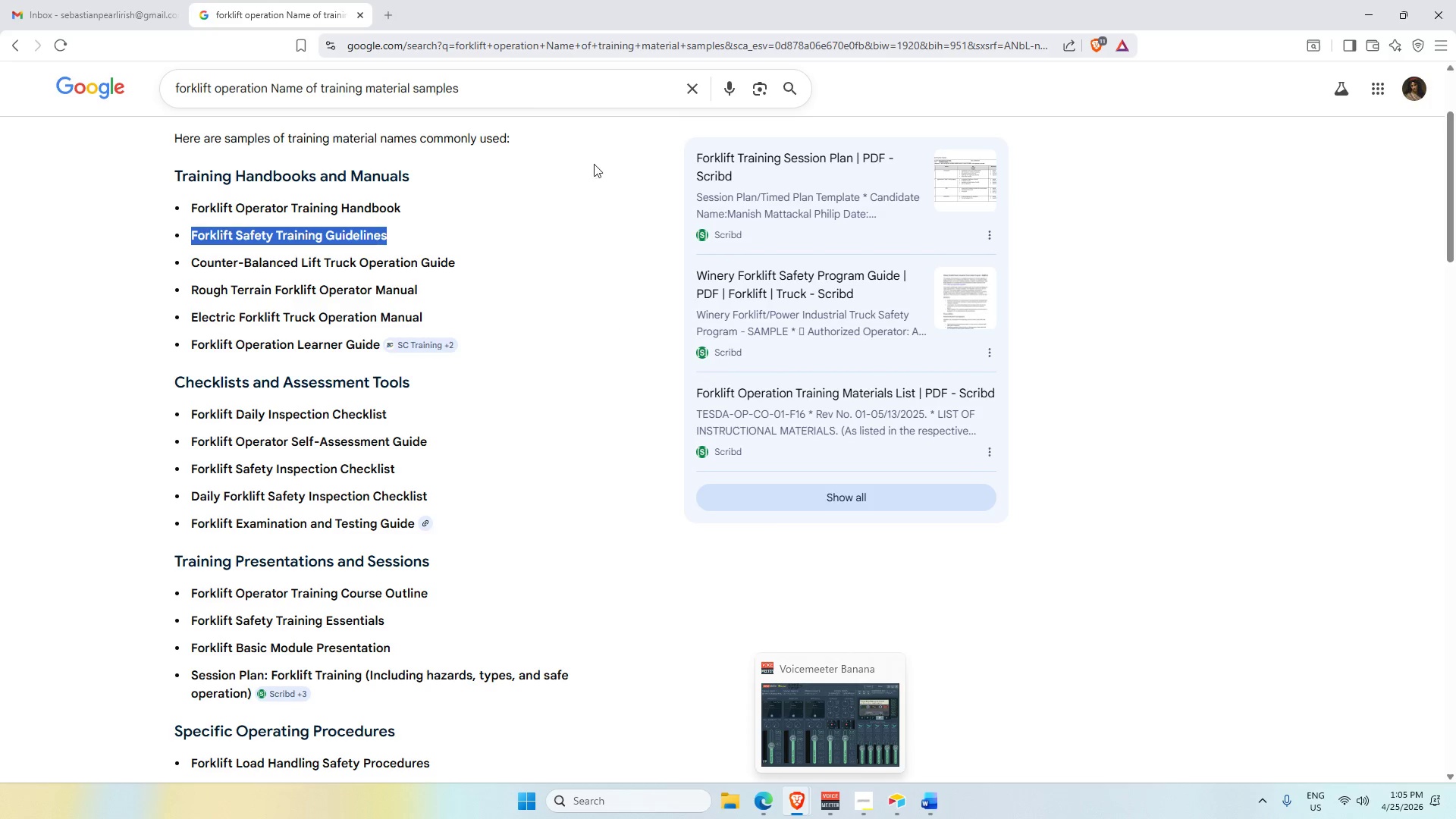 
left_click([391, 19])
 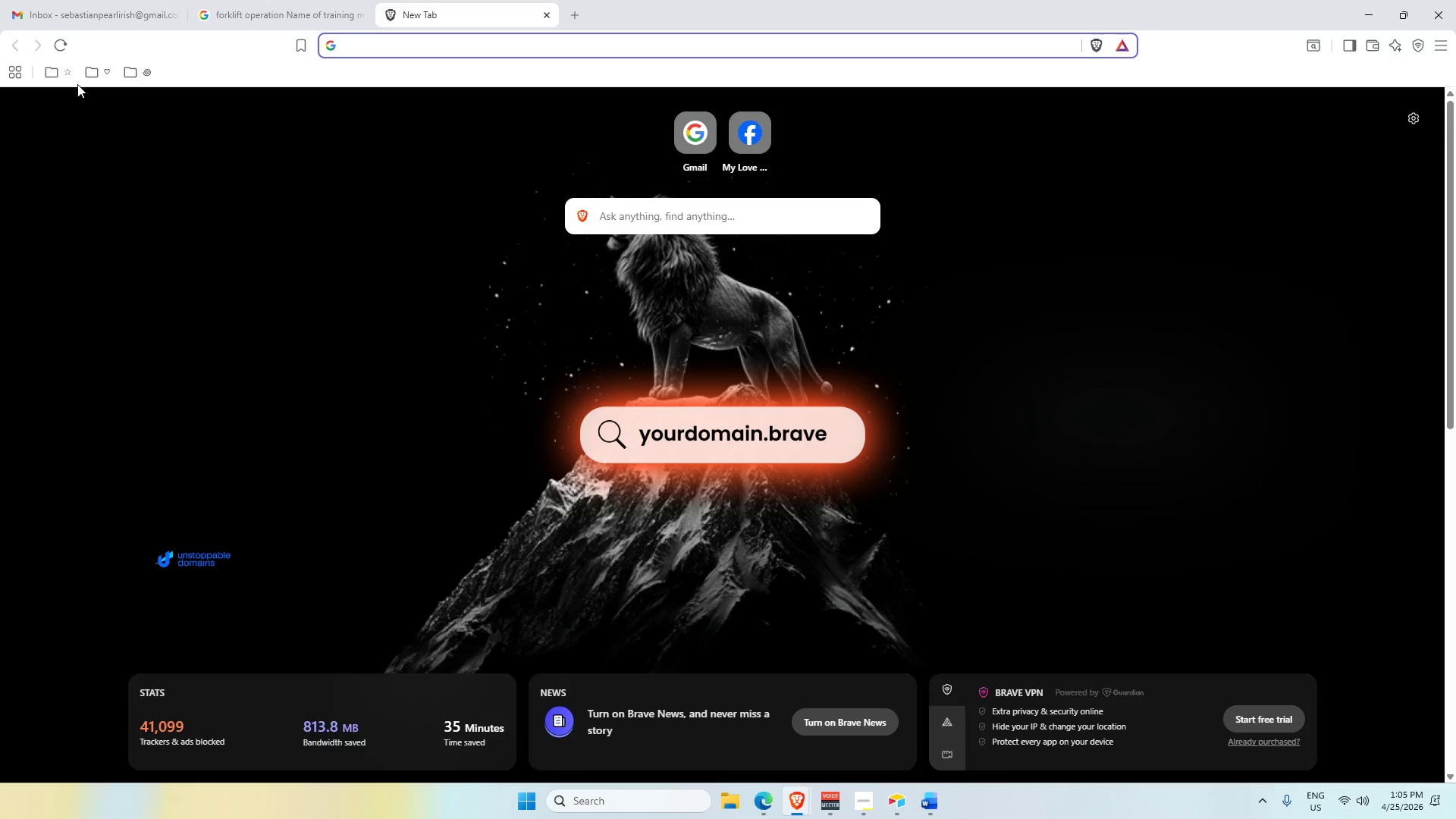 
left_click([63, 73])
 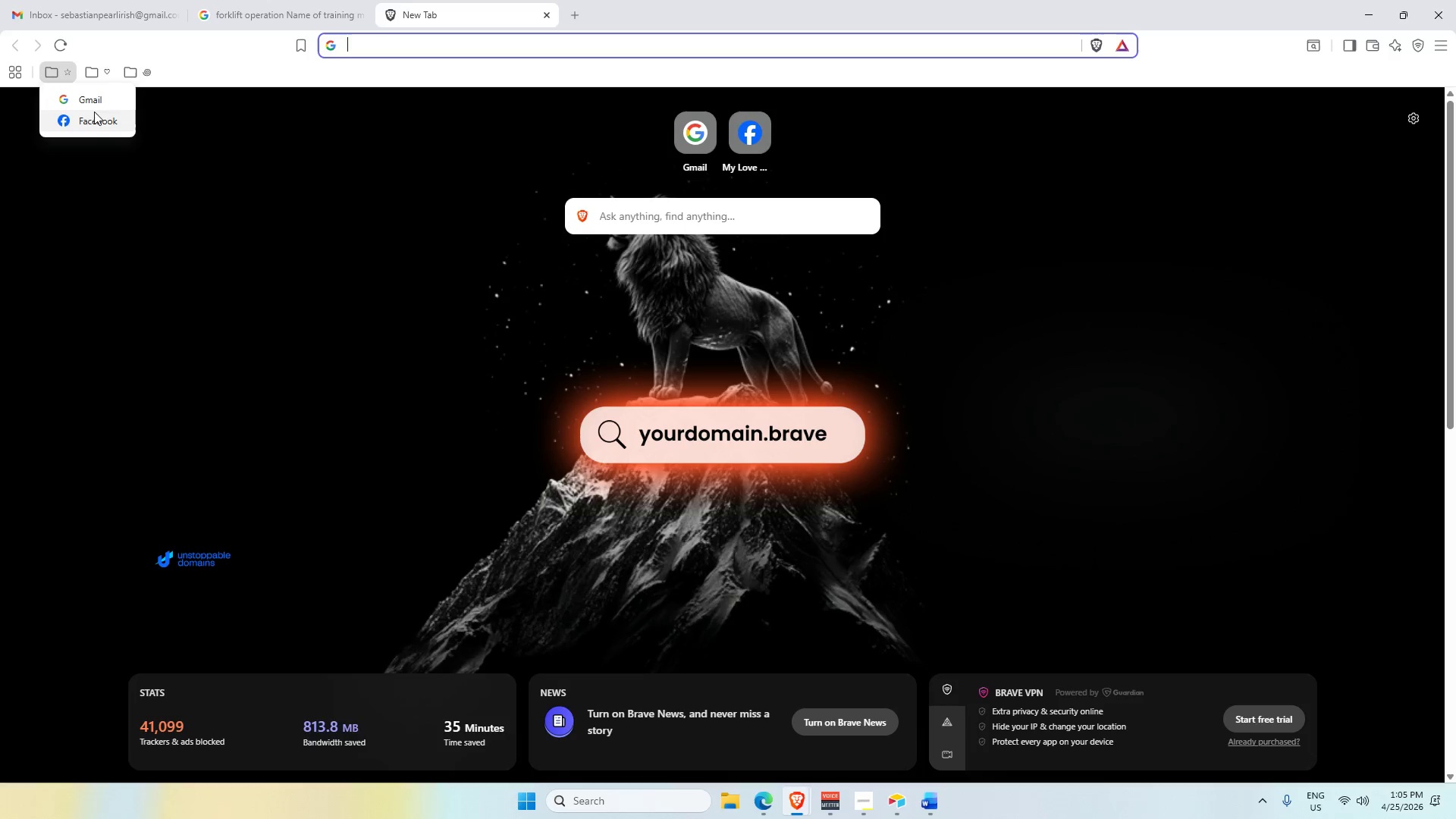 
left_click([96, 121])
 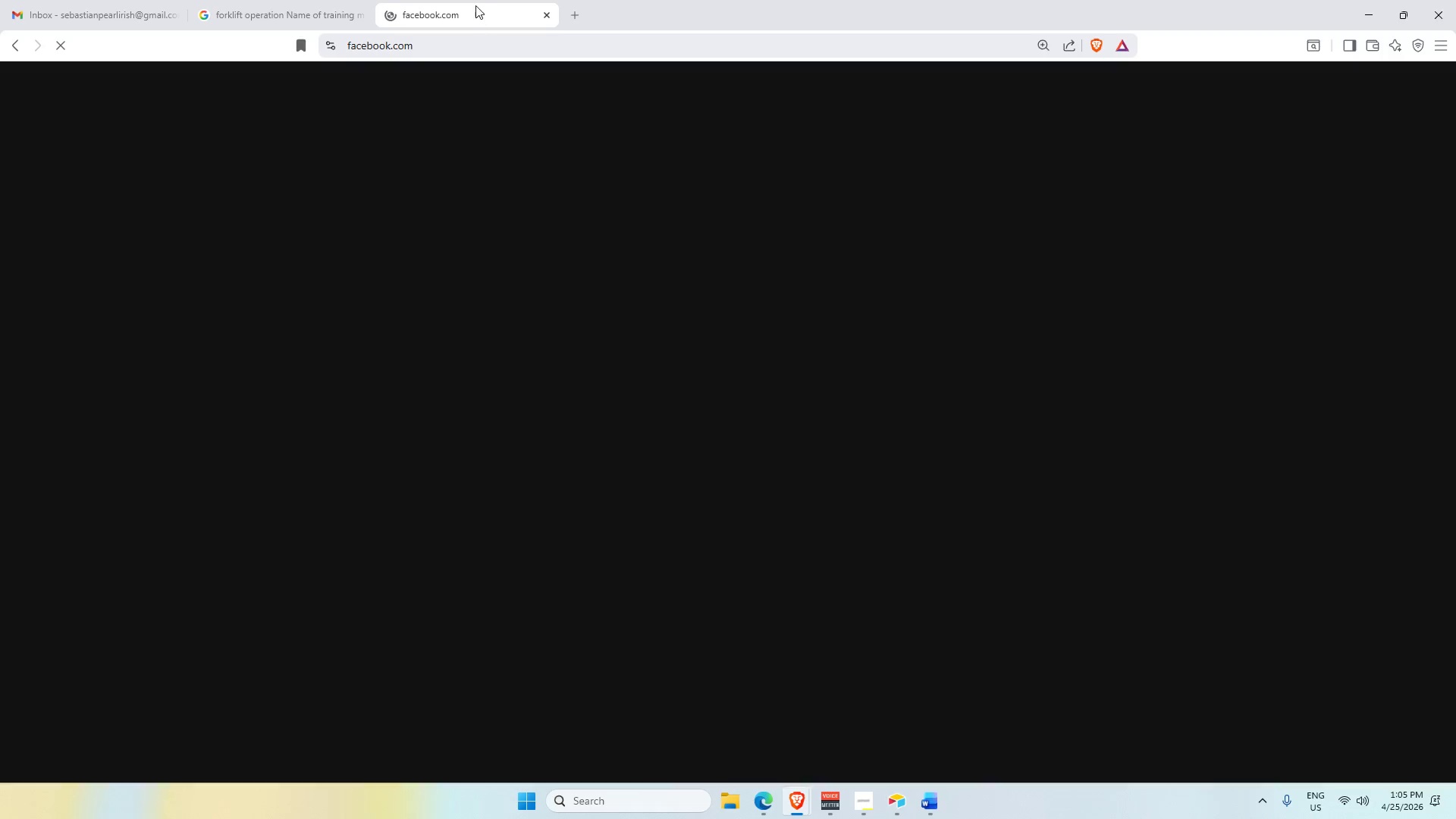 
left_click_drag(start_coordinate=[474, 0], to_coordinate=[161, 0])
 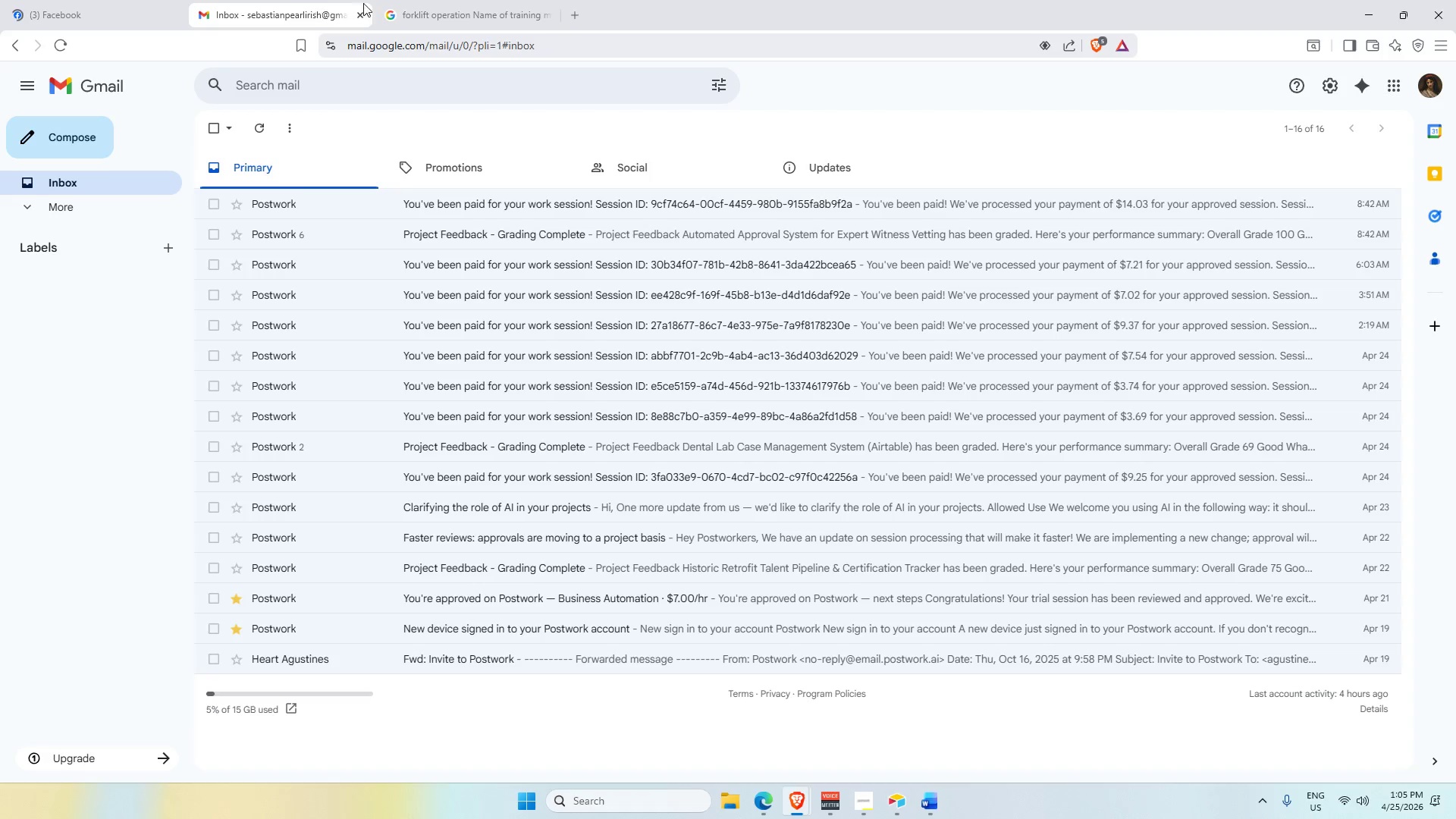 
double_click([450, 0])
 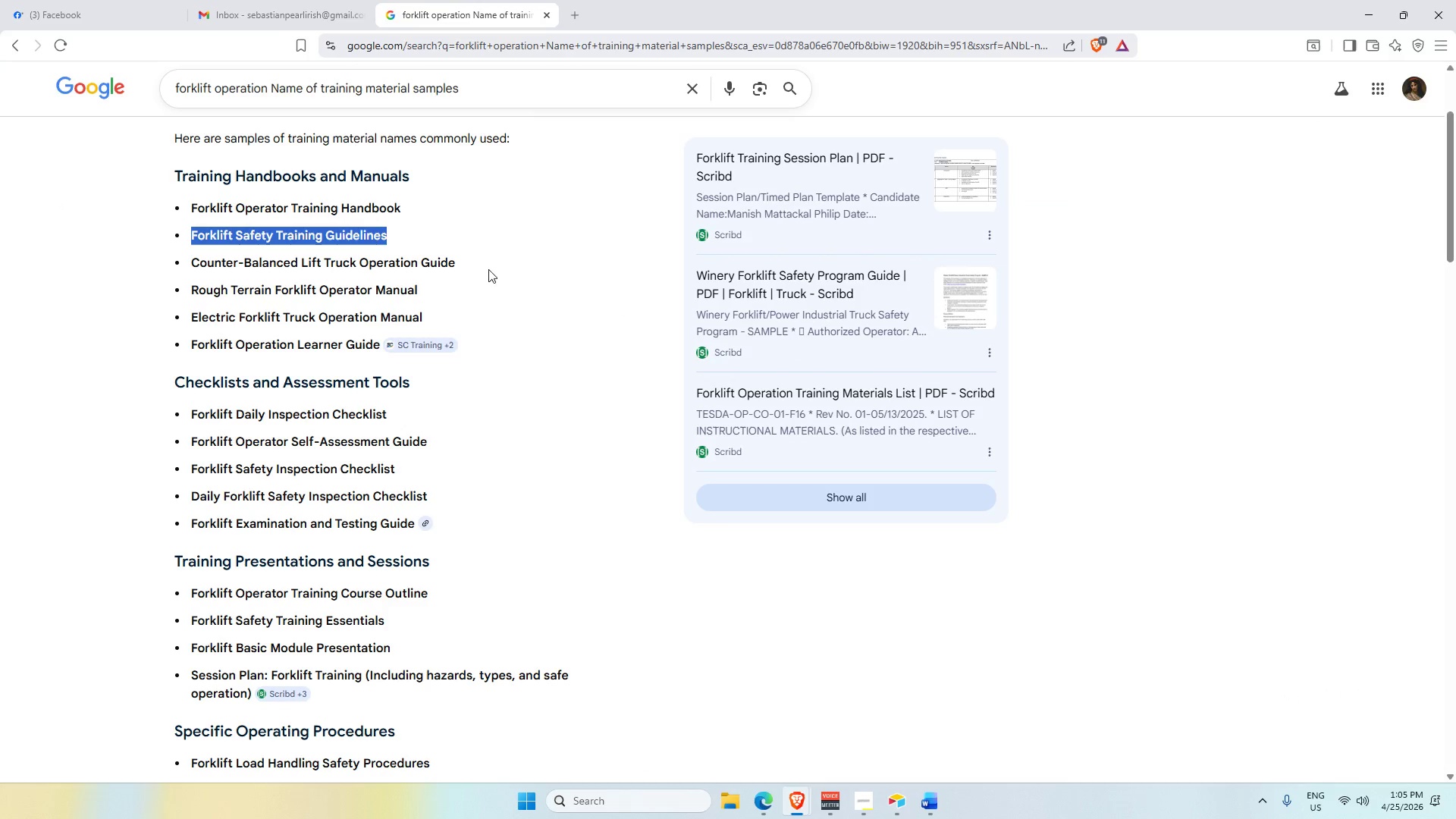 
left_click([257, 0])
 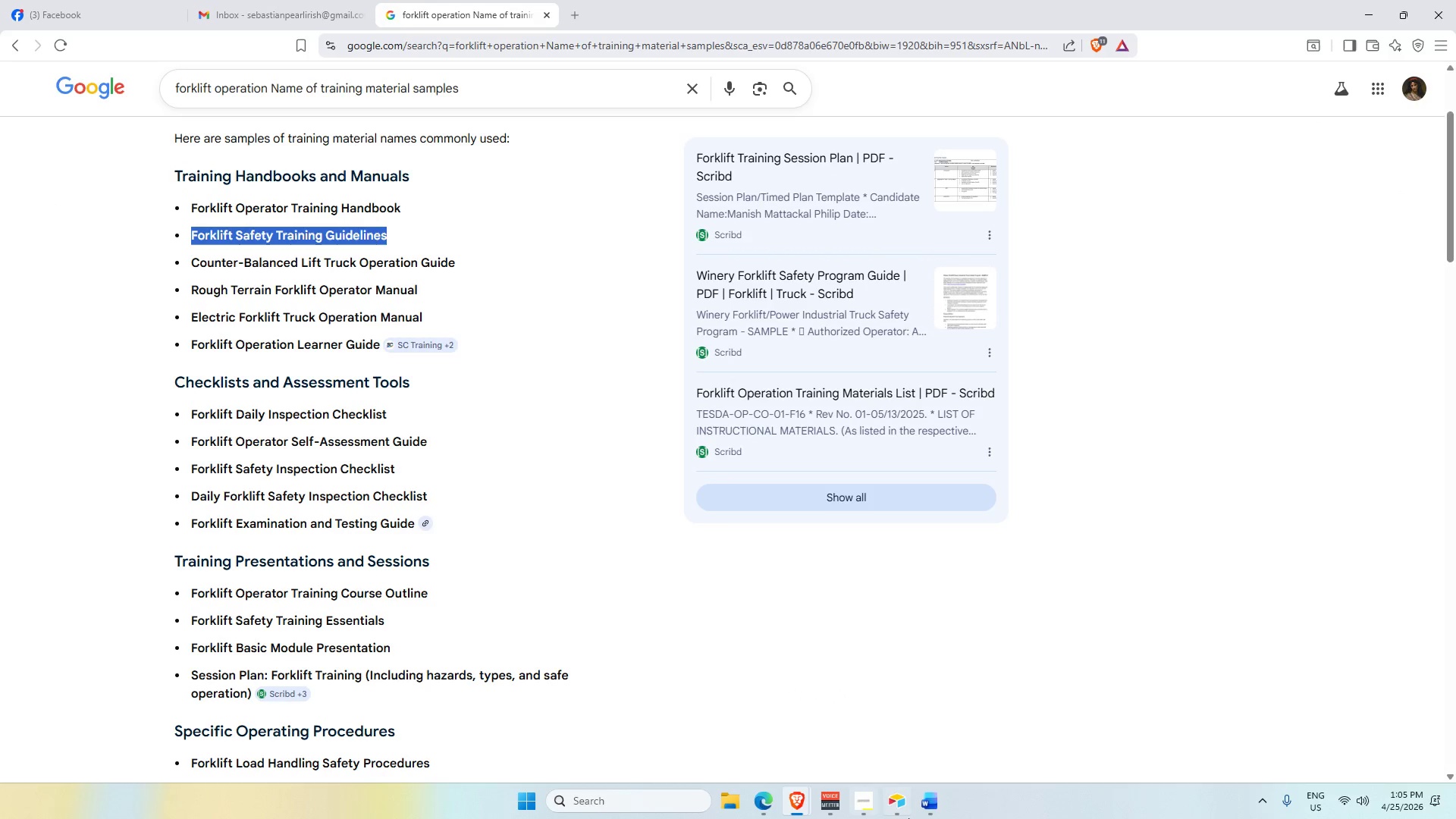 
left_click([887, 810])
 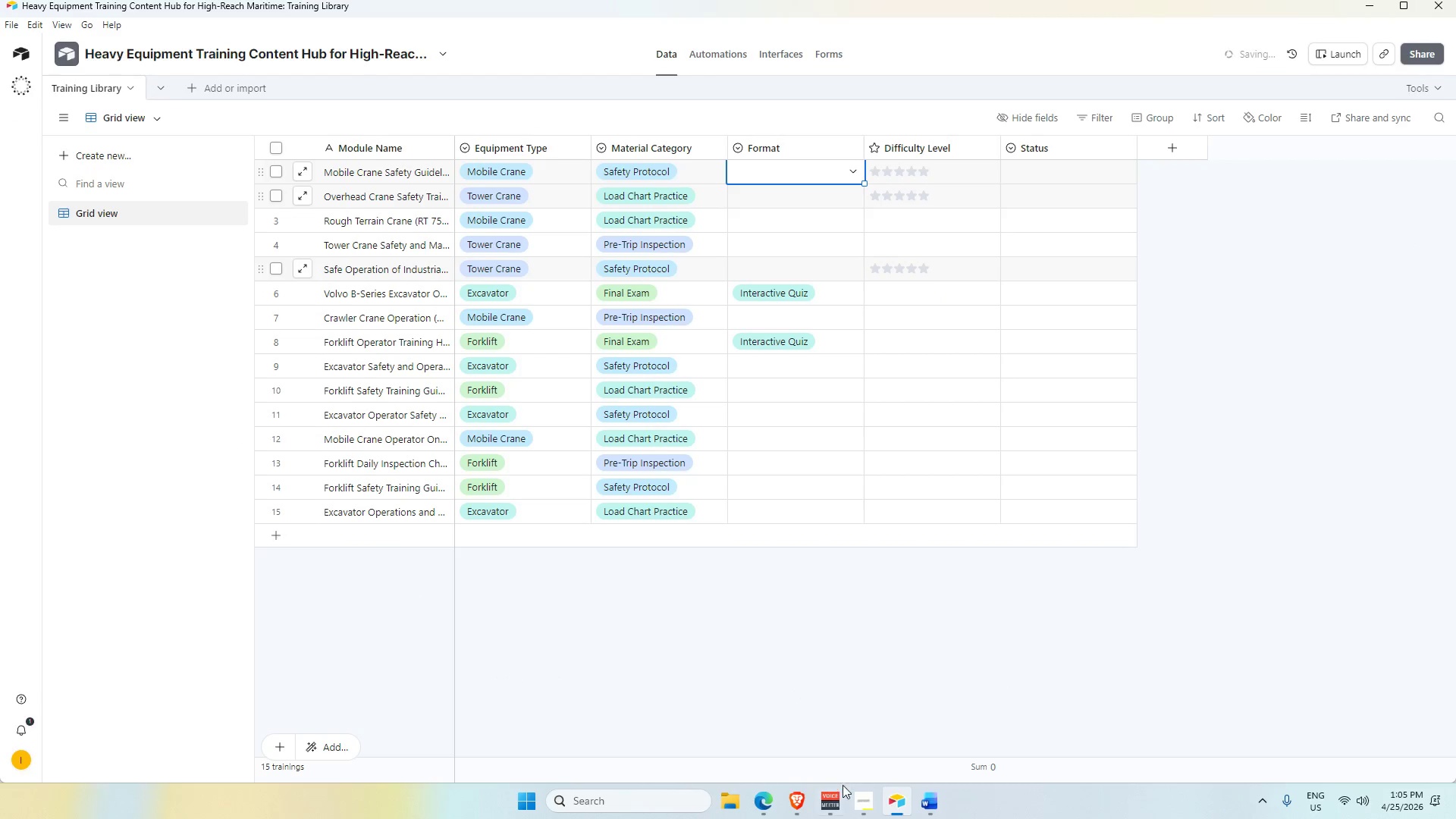 
left_click([857, 796])